 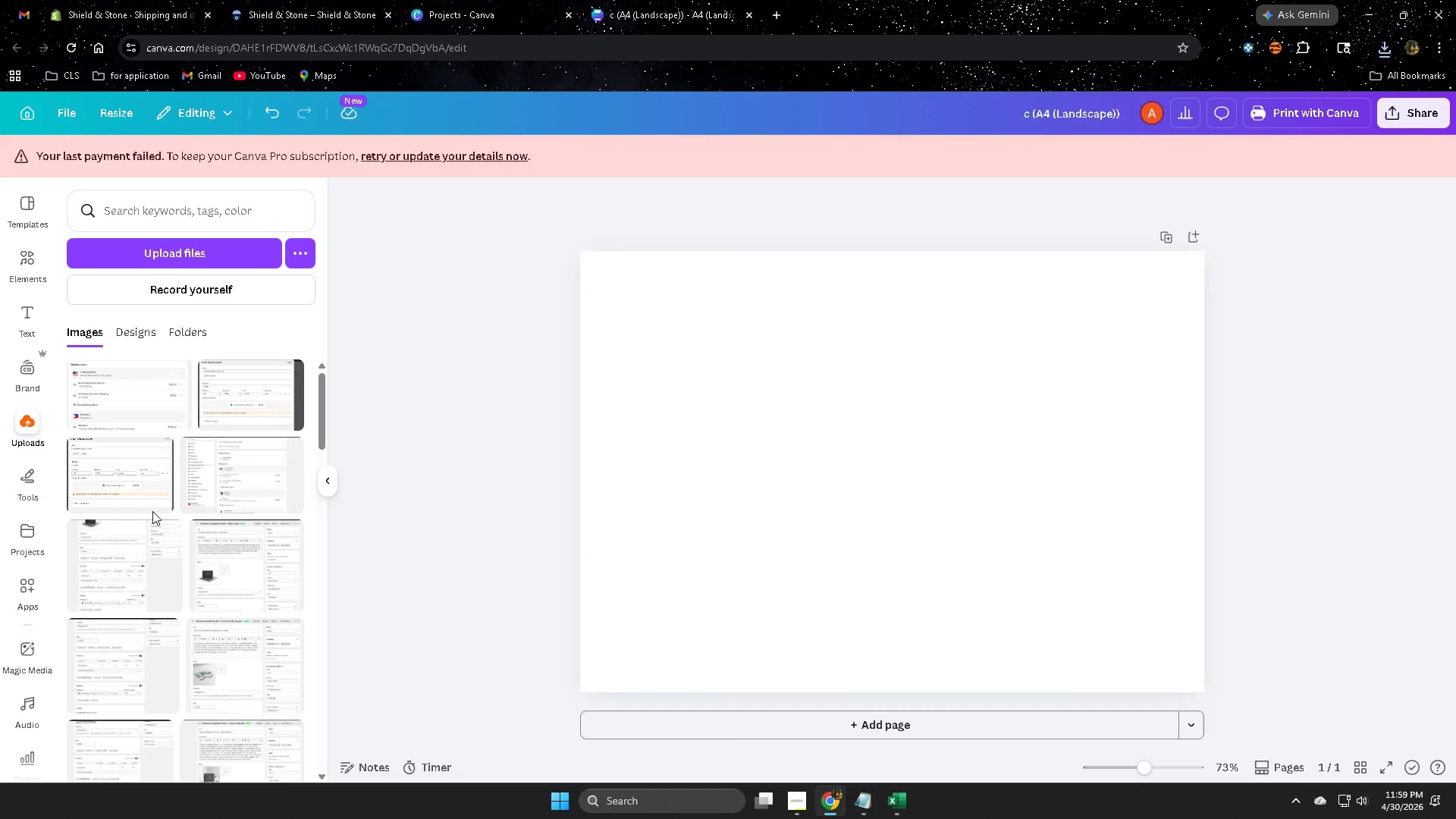 
left_click([120, 582])
 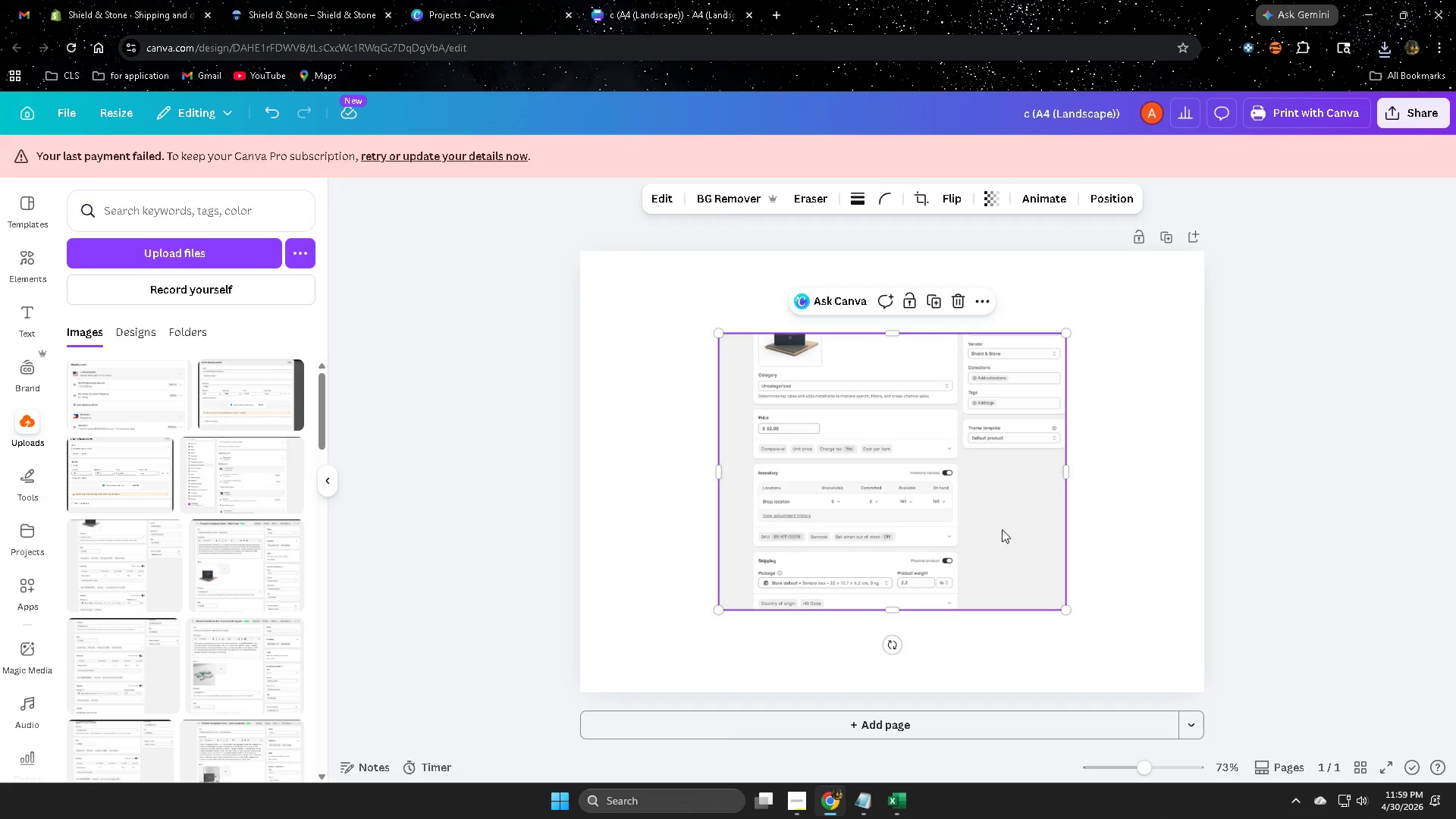 
left_click_drag(start_coordinate=[1030, 519], to_coordinate=[900, 450])
 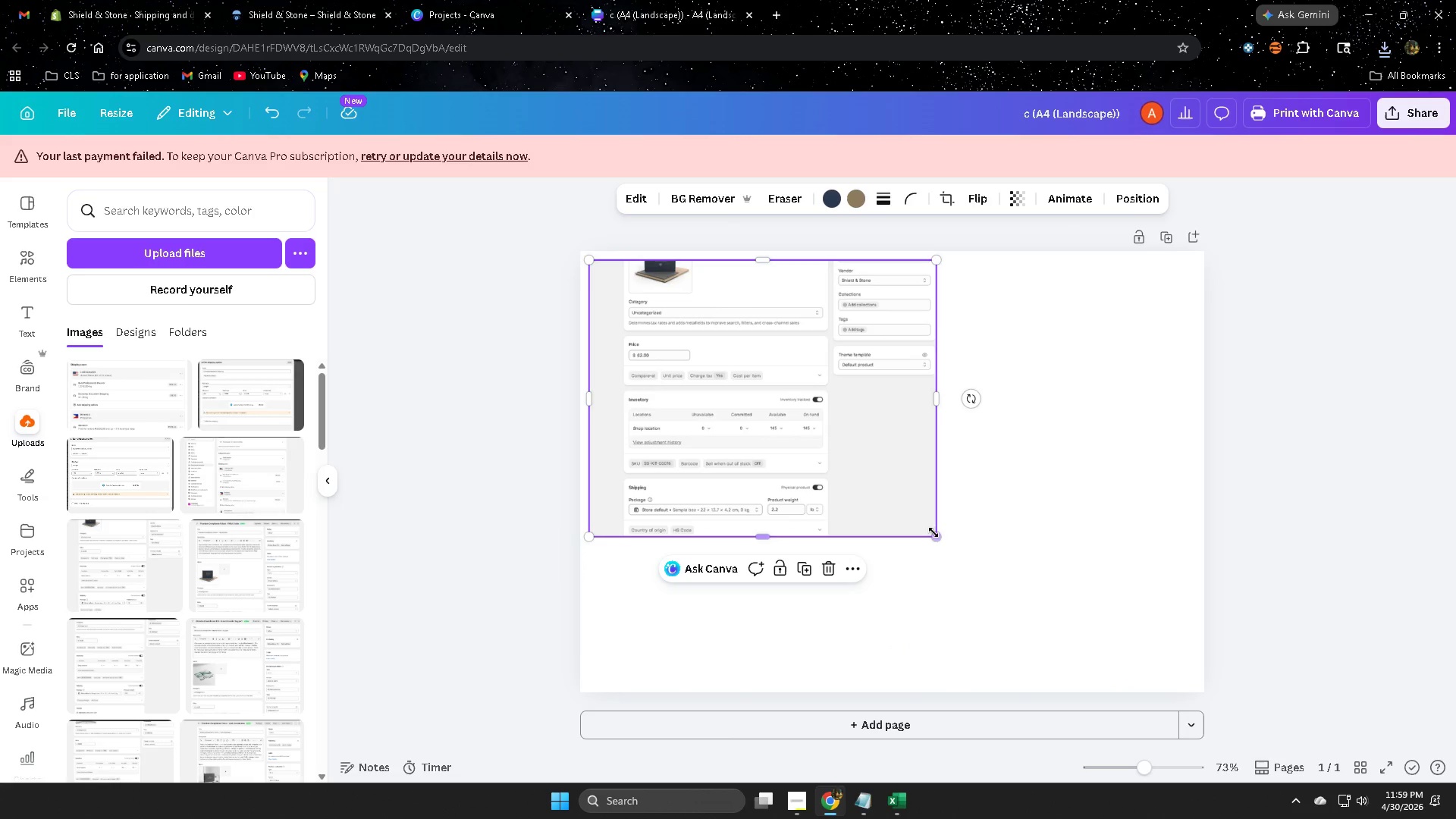 
left_click_drag(start_coordinate=[934, 532], to_coordinate=[1137, 651])
 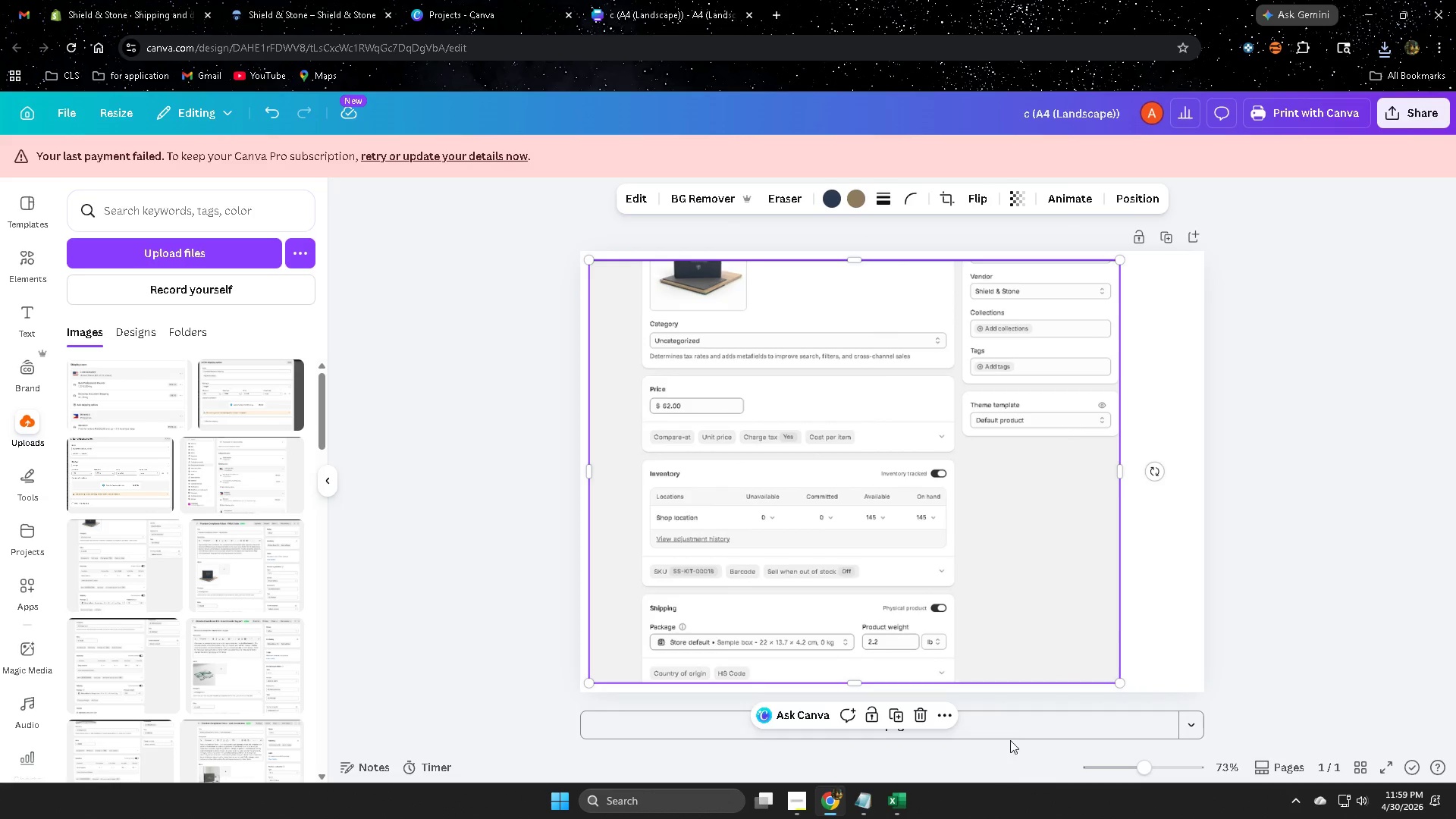 
left_click([1009, 726])
 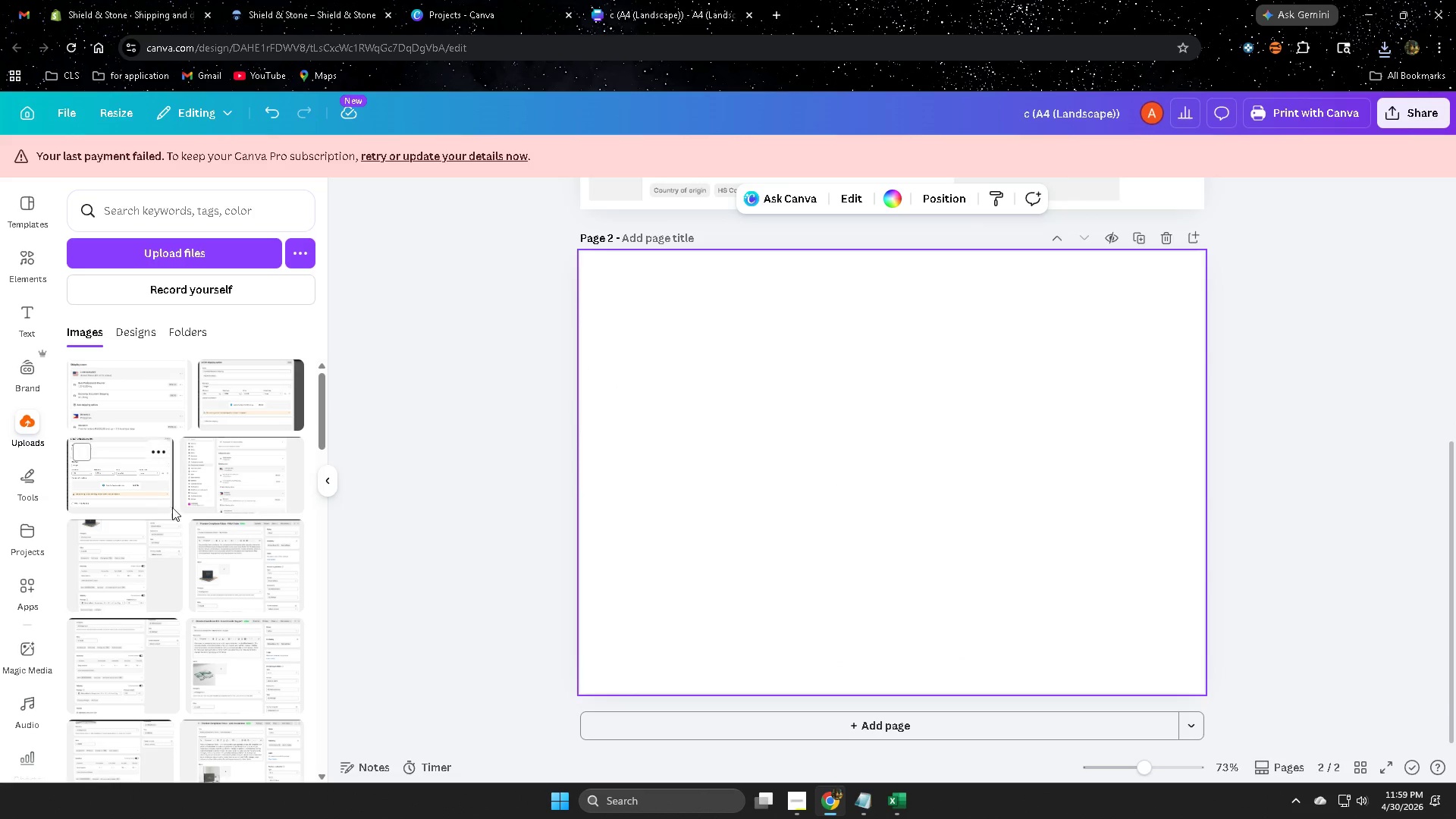 
left_click([249, 585])
 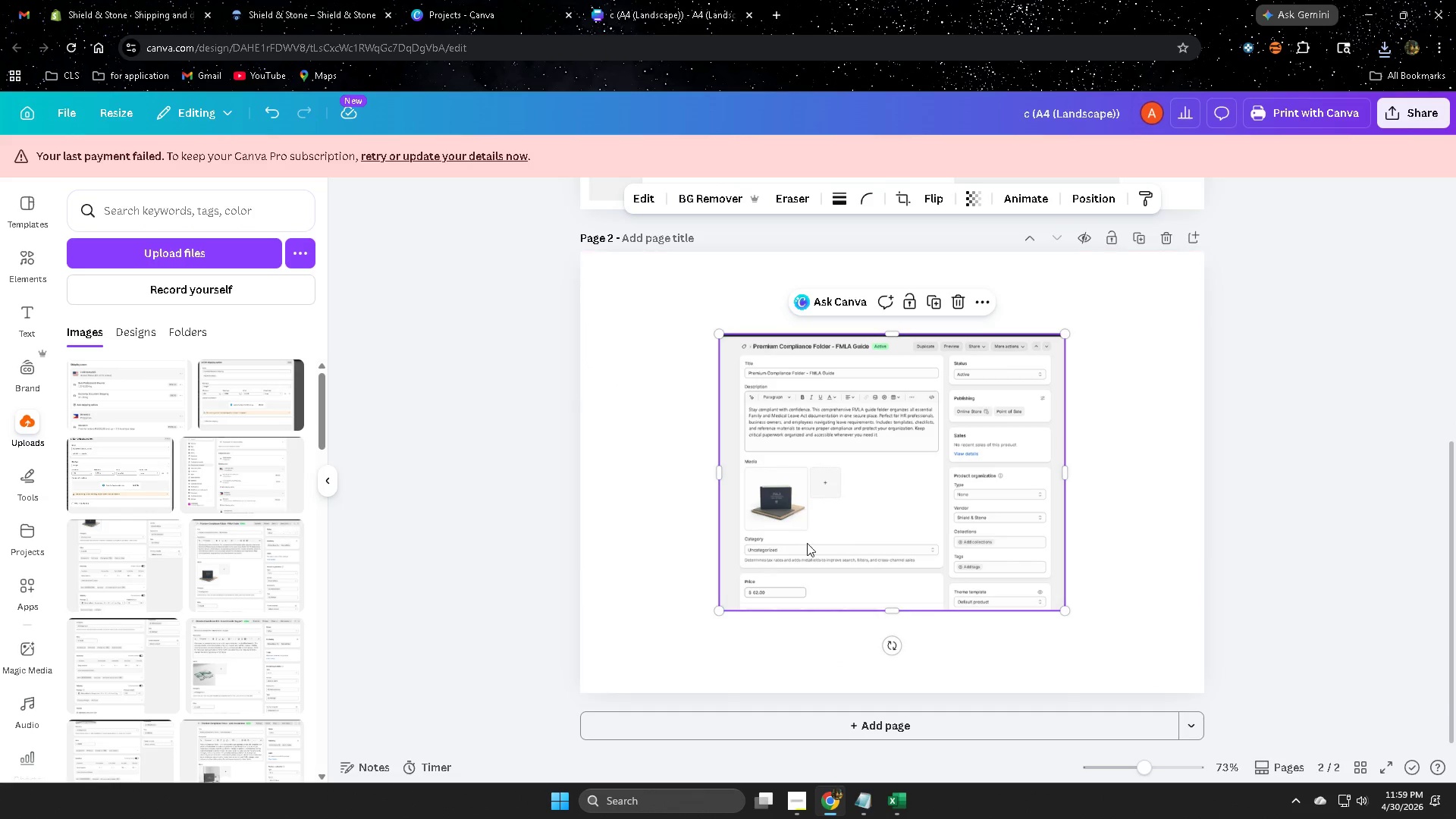 
left_click_drag(start_coordinate=[843, 532], to_coordinate=[711, 464])
 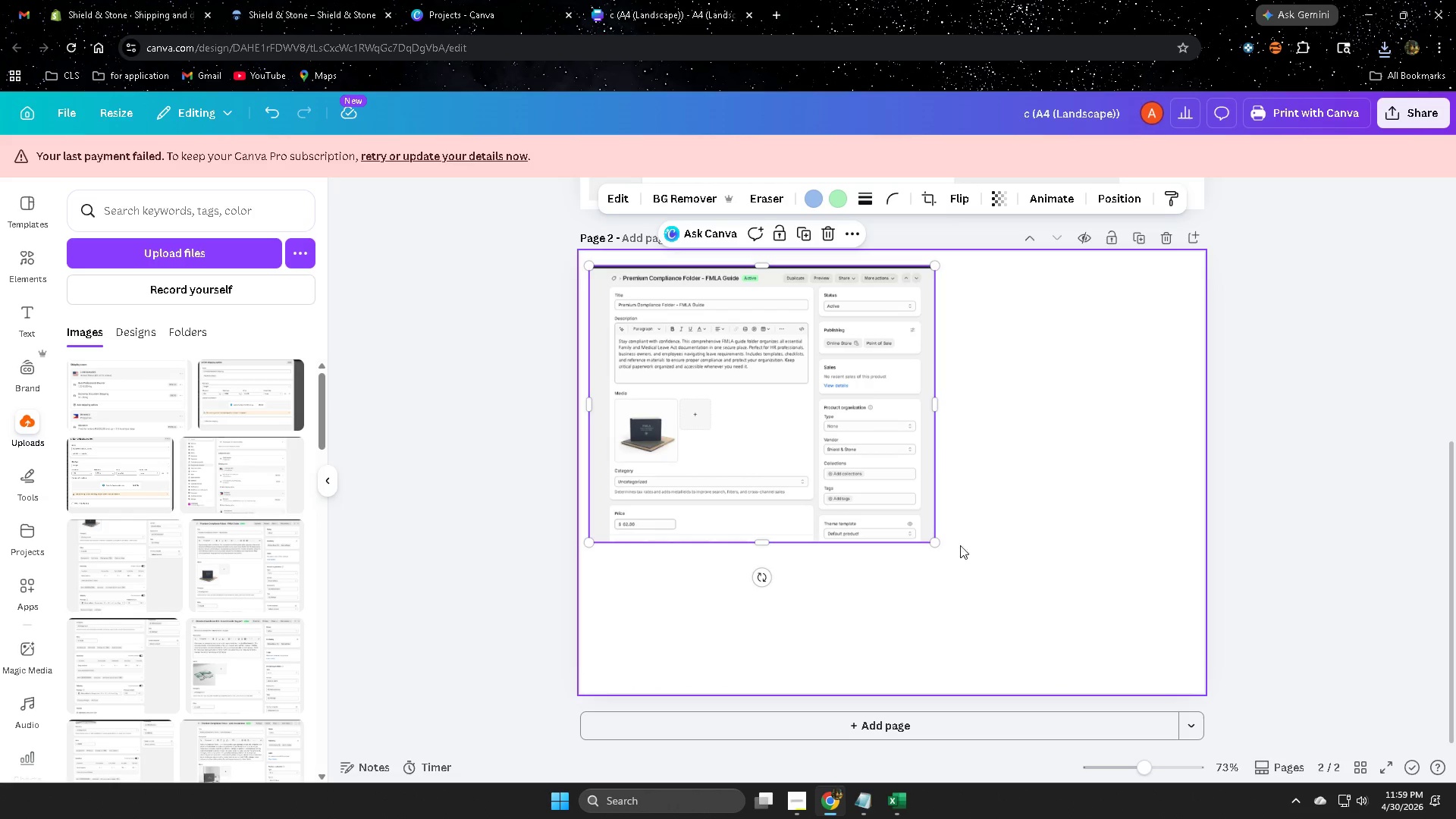 
left_click_drag(start_coordinate=[836, 471], to_coordinate=[830, 469])
 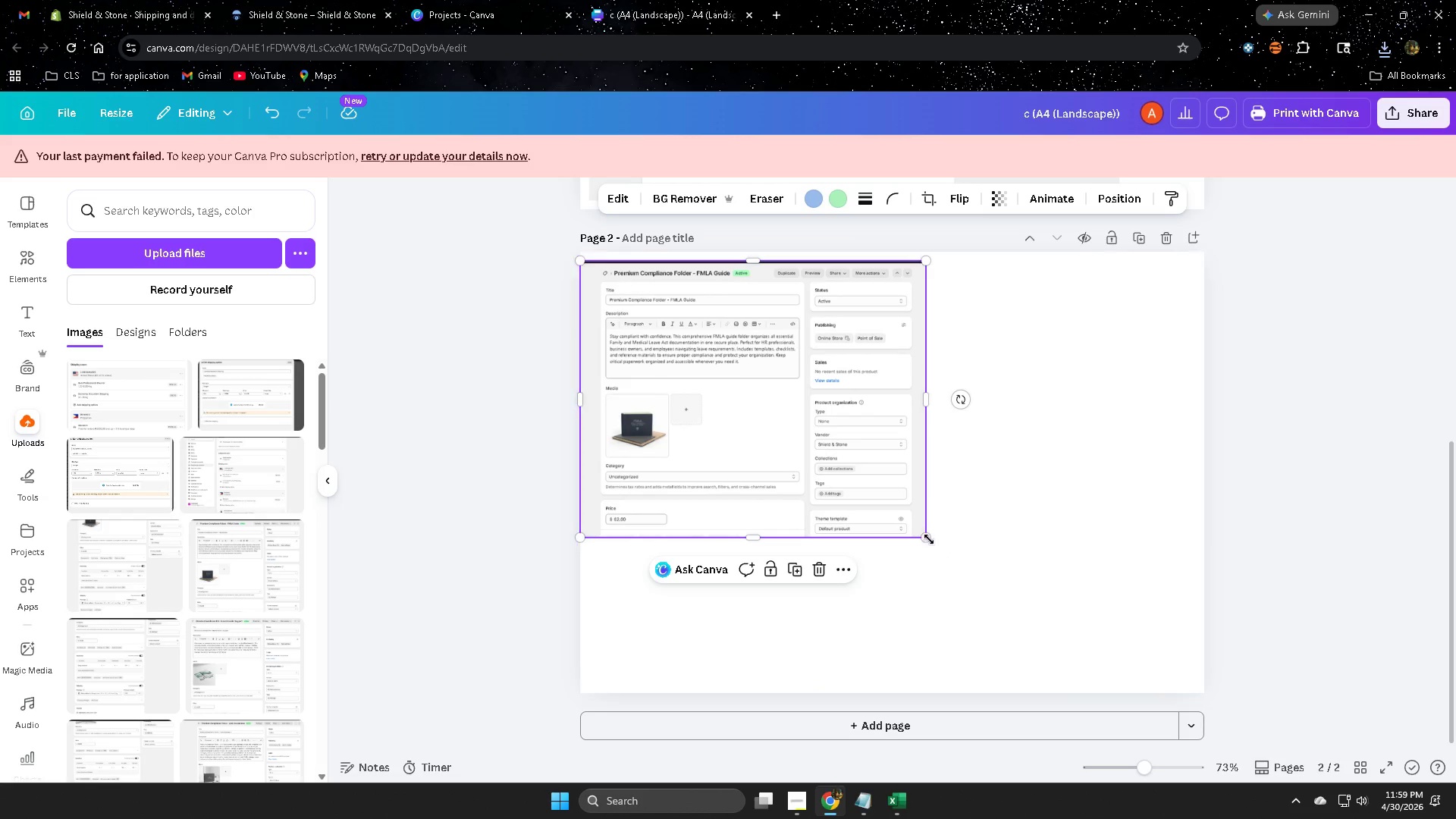 
left_click_drag(start_coordinate=[928, 539], to_coordinate=[1147, 627])
 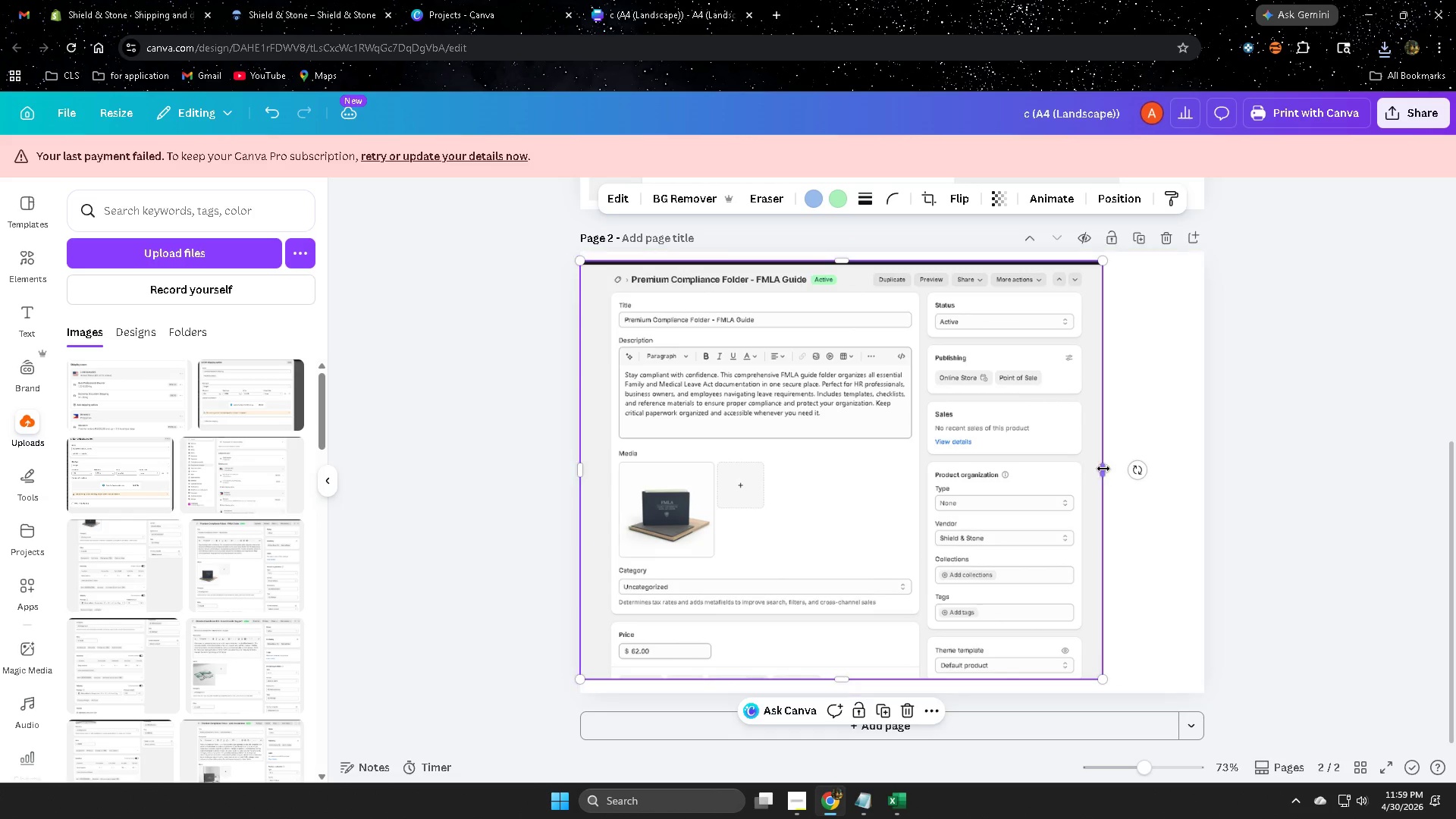 
left_click_drag(start_coordinate=[1103, 469], to_coordinate=[1131, 475])
 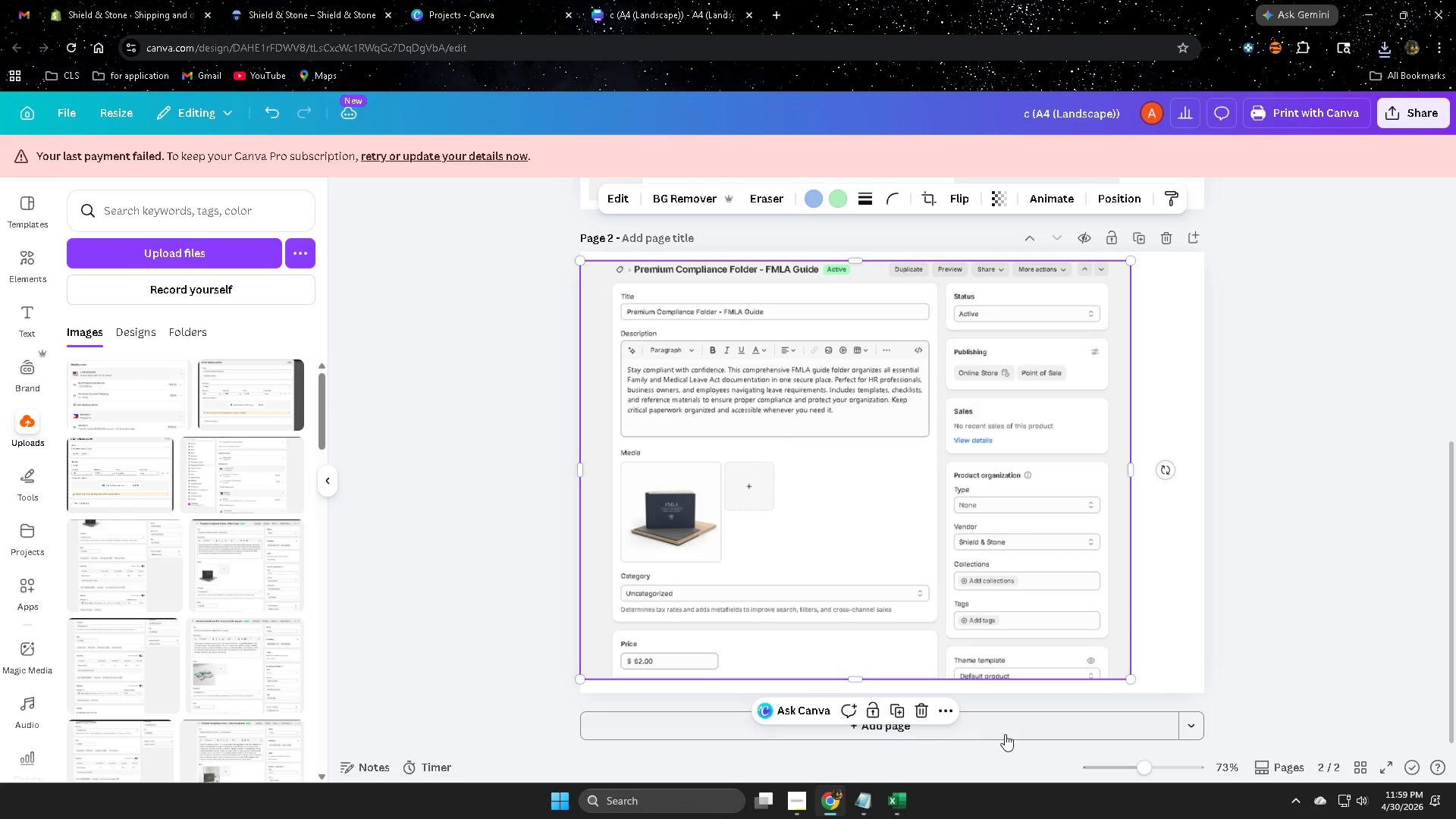 
left_click([1006, 730])
 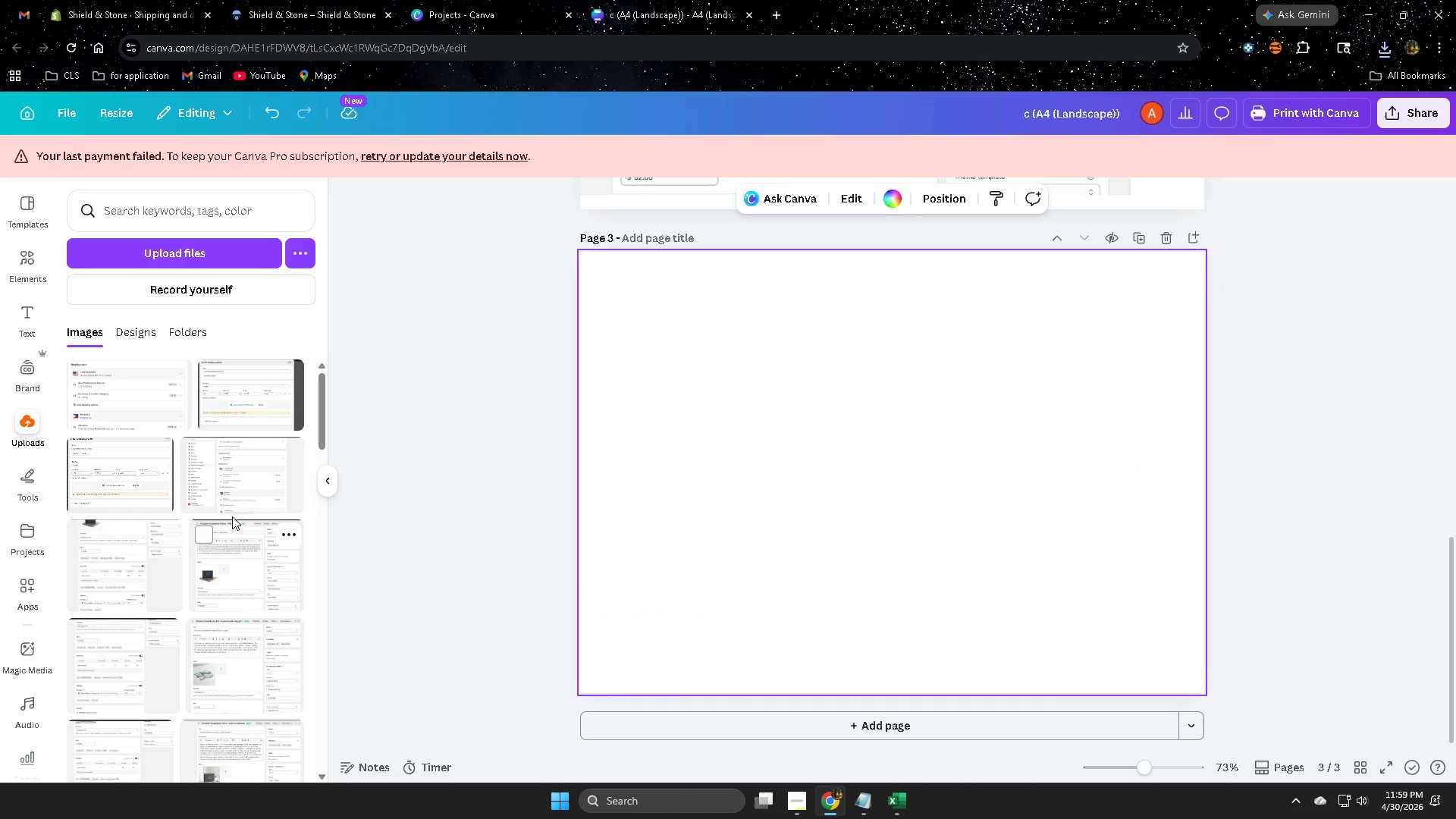 
left_click([138, 604])
 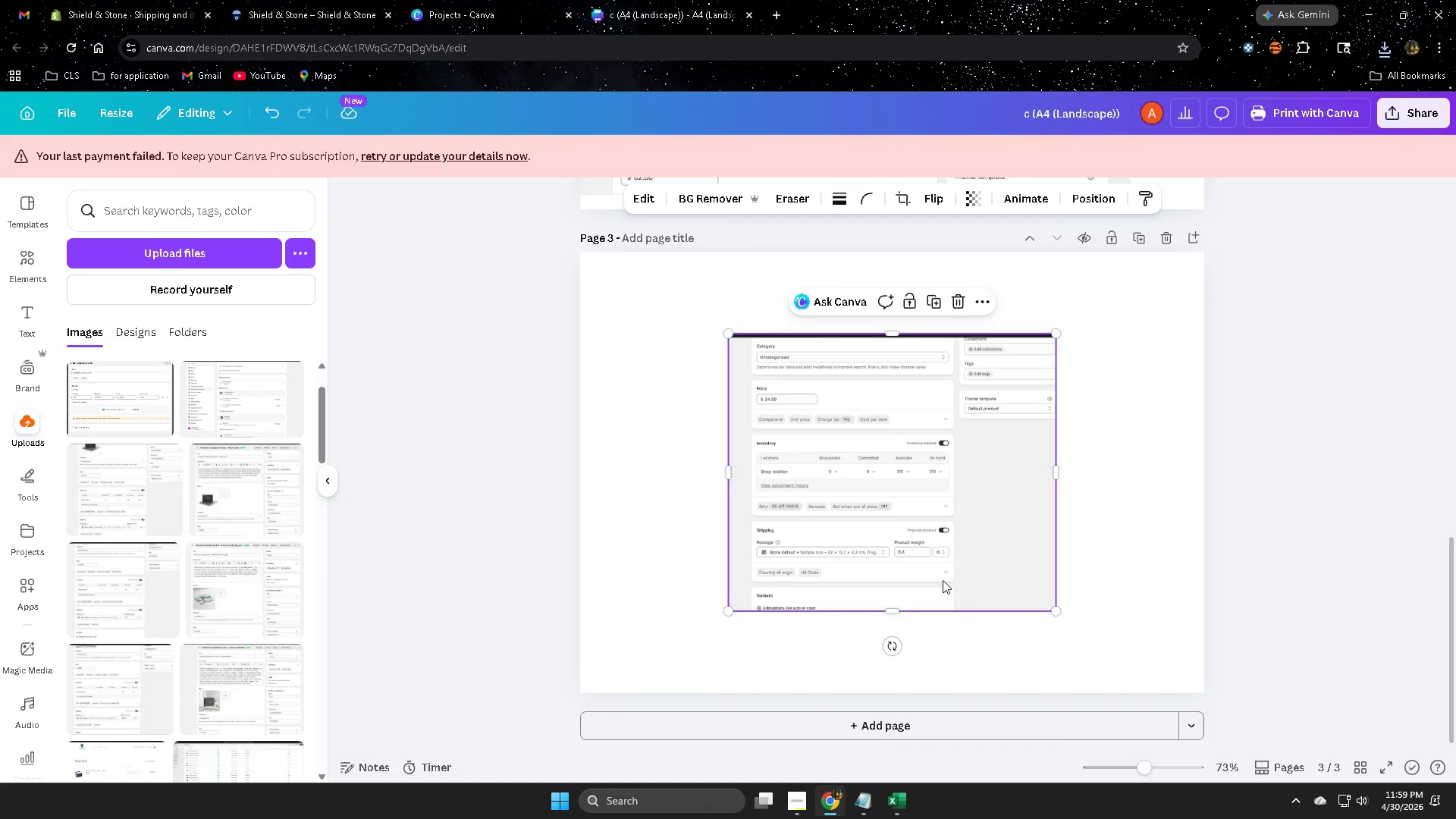 
scroll: coordinate [170, 654], scroll_direction: down, amount: 1.0
 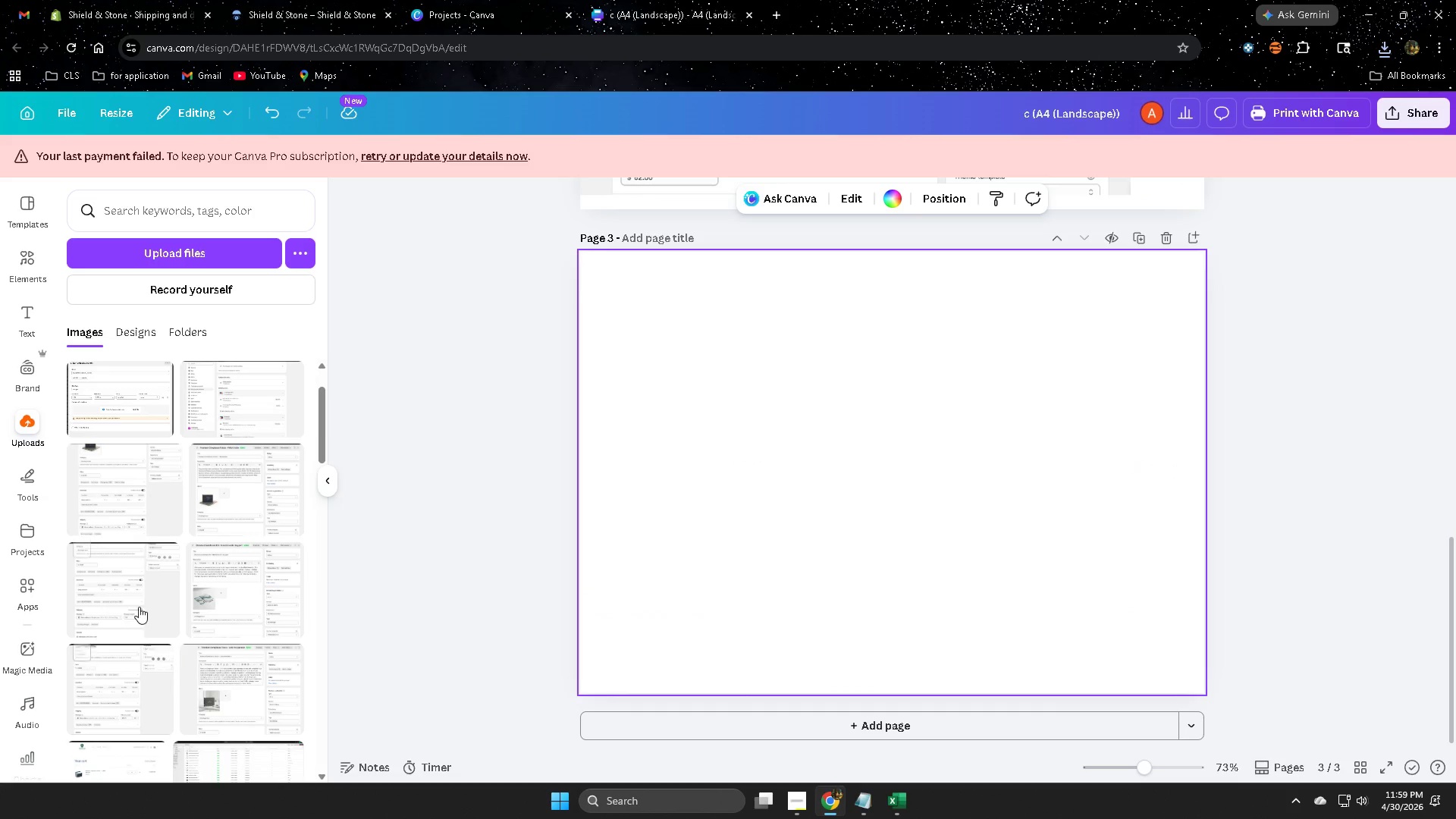 
left_click_drag(start_coordinate=[958, 559], to_coordinate=[821, 492])
 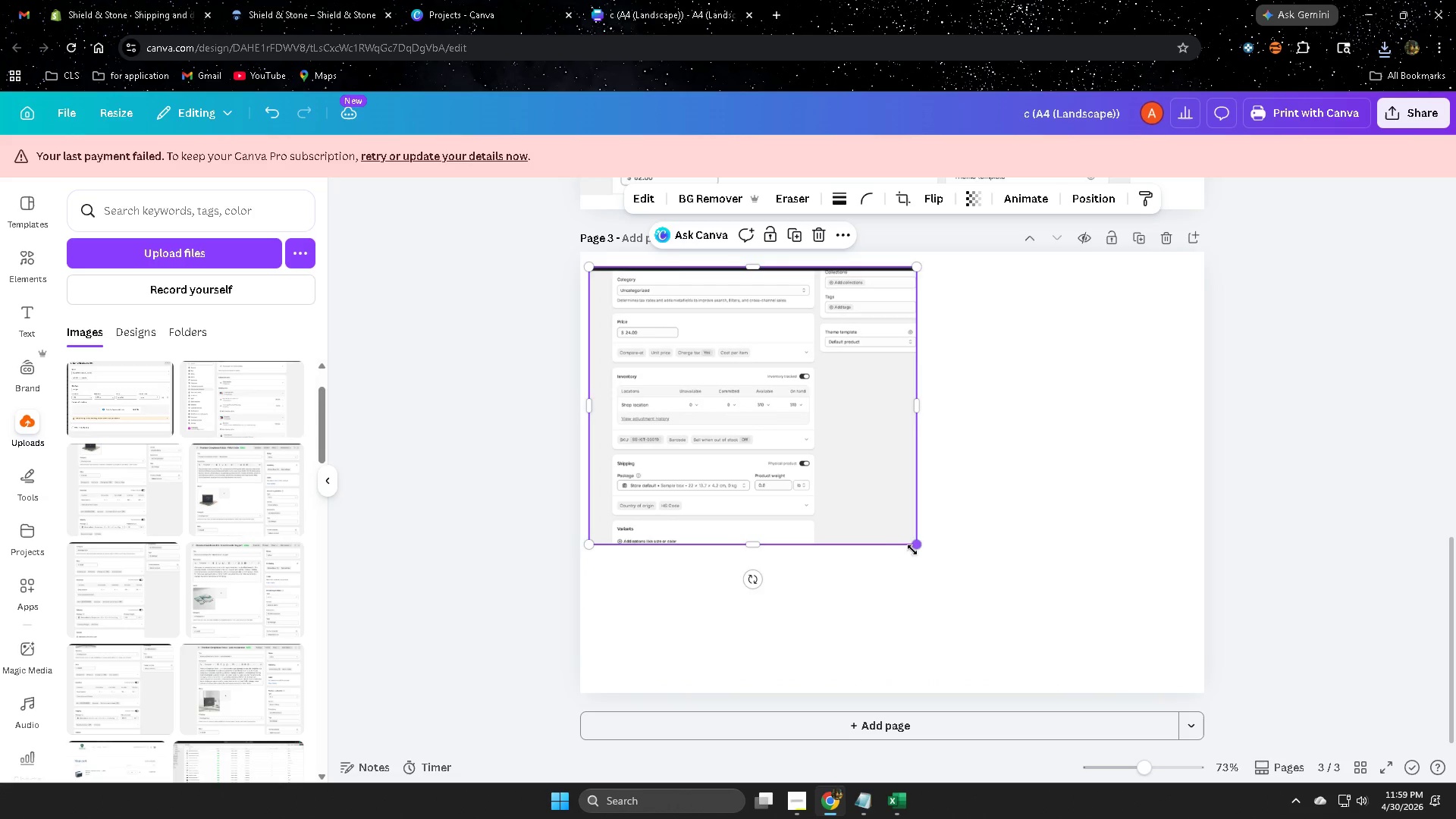 
left_click_drag(start_coordinate=[915, 550], to_coordinate=[1147, 625])
 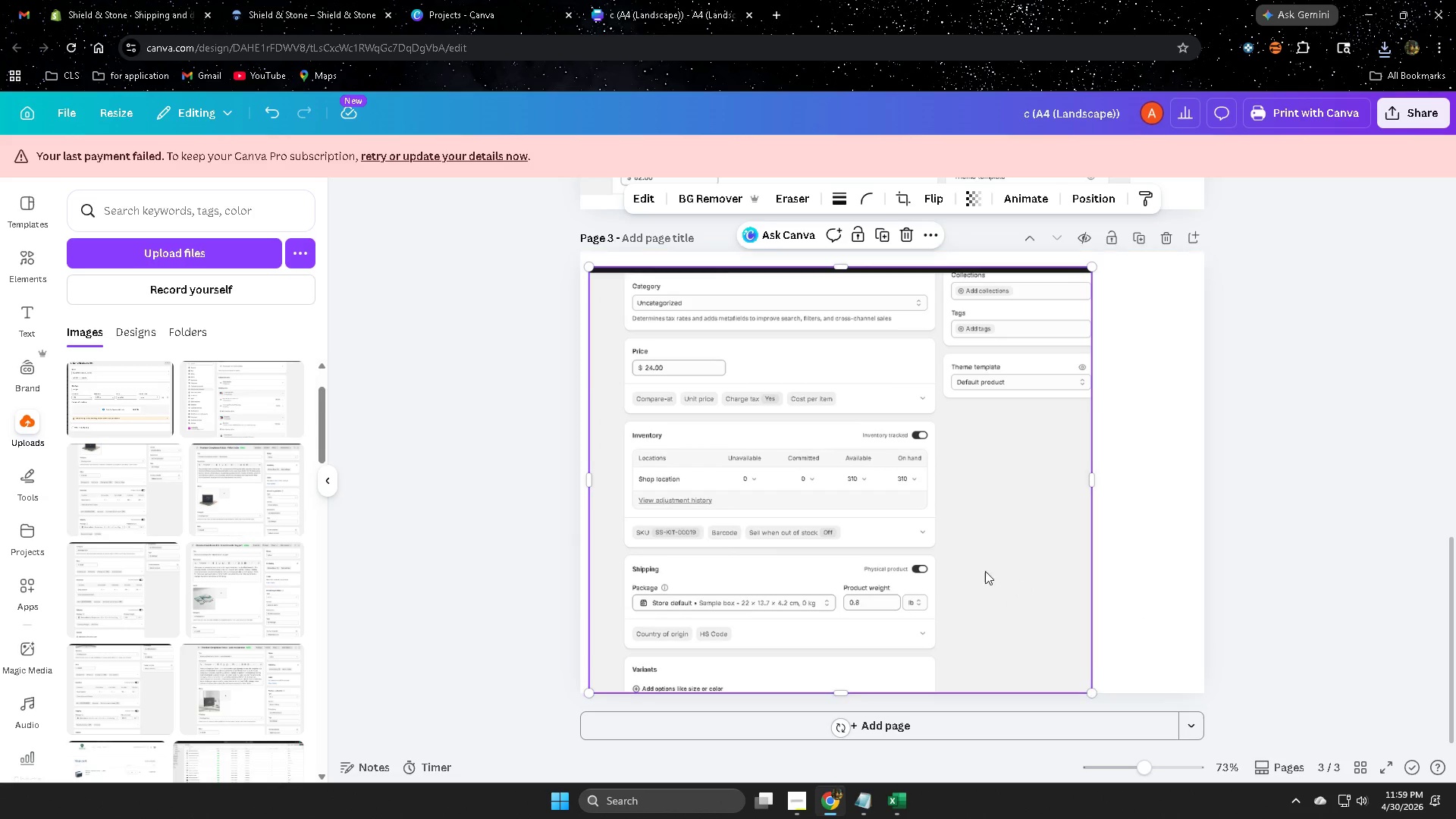 
left_click_drag(start_coordinate=[985, 571], to_coordinate=[1029, 563])
 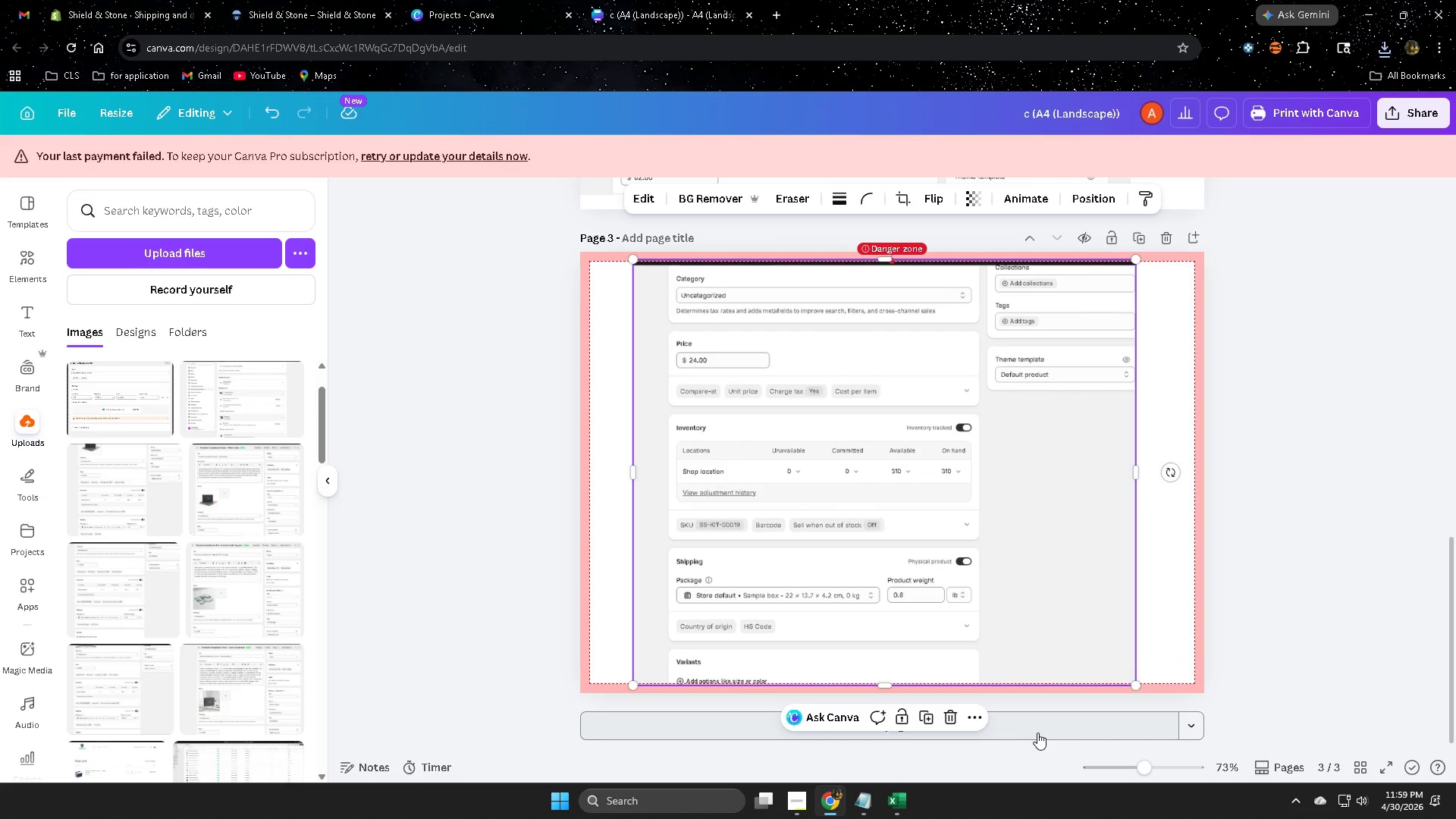 
left_click([1037, 733])
 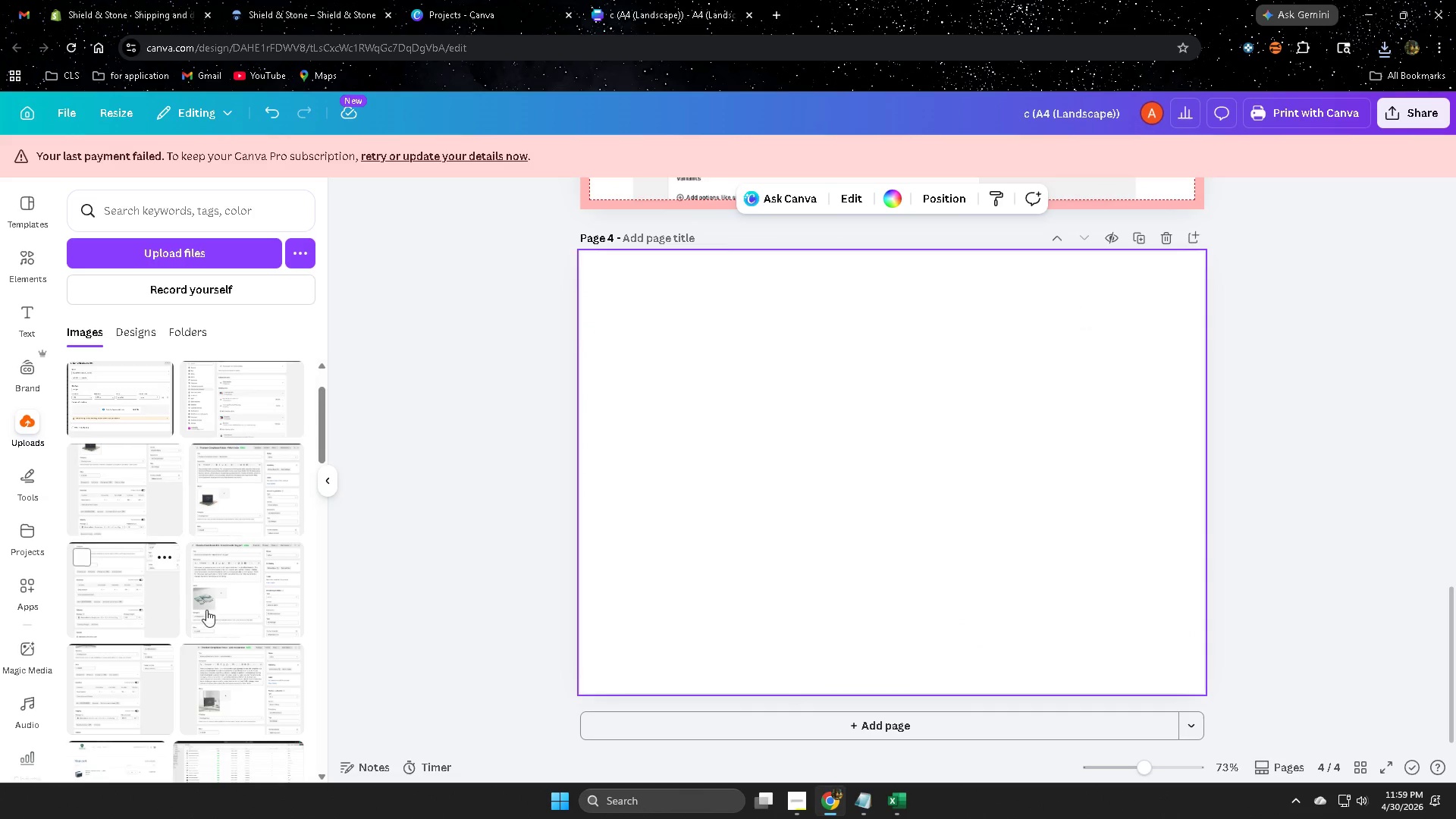 
scroll: coordinate [506, 589], scroll_direction: down, amount: 1.0
 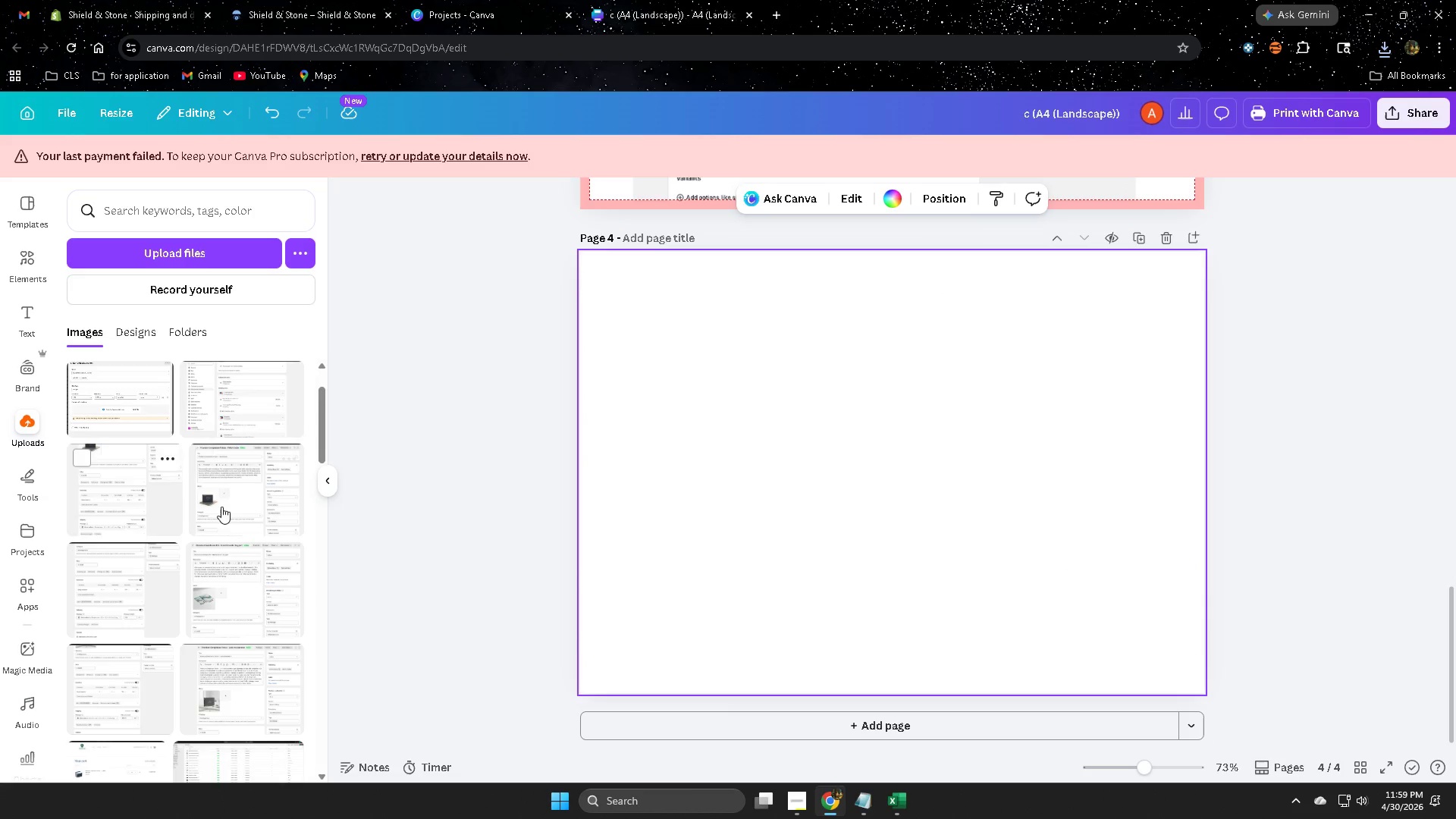 
left_click([230, 596])
 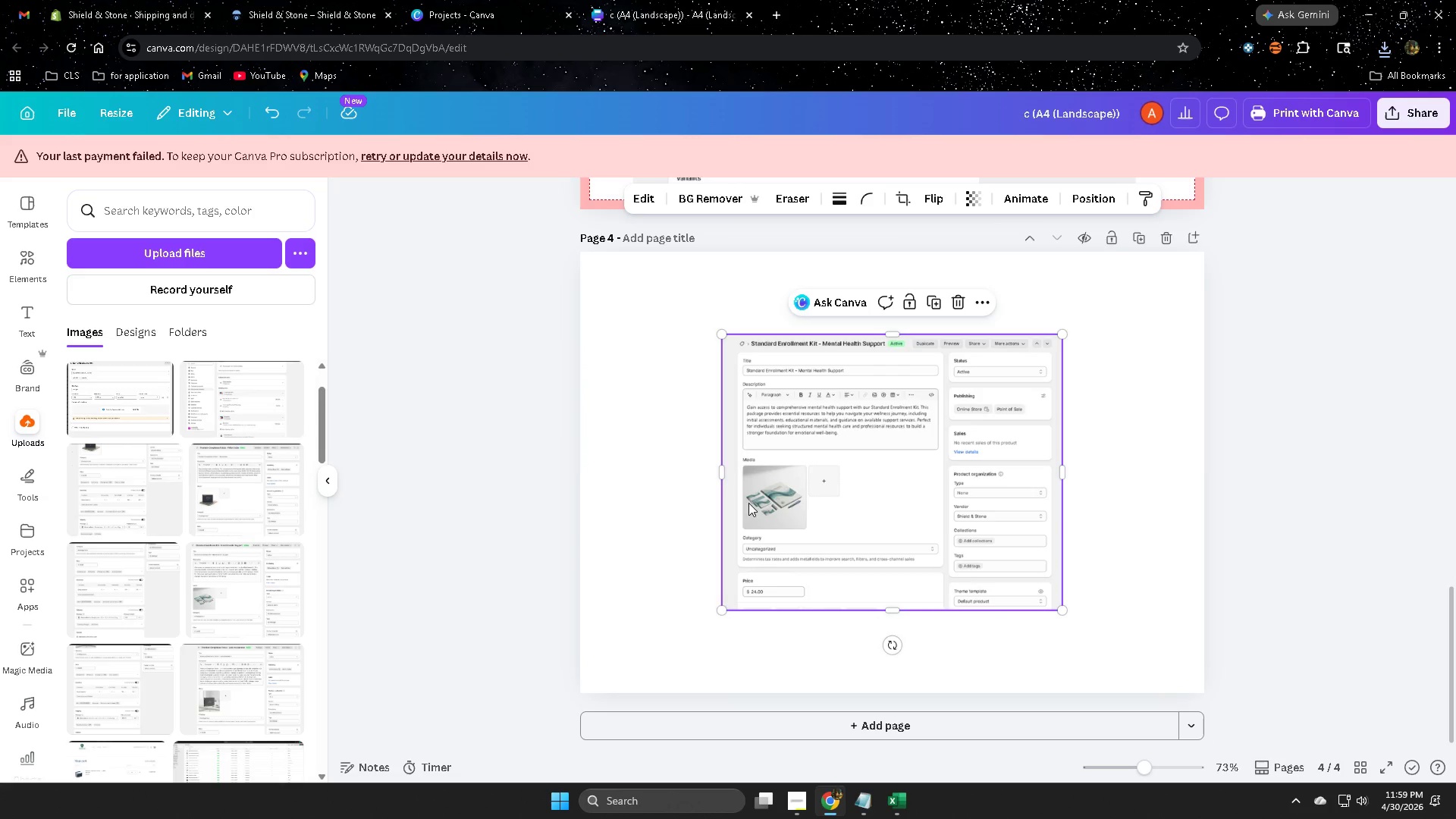 
left_click_drag(start_coordinate=[838, 501], to_coordinate=[708, 427])
 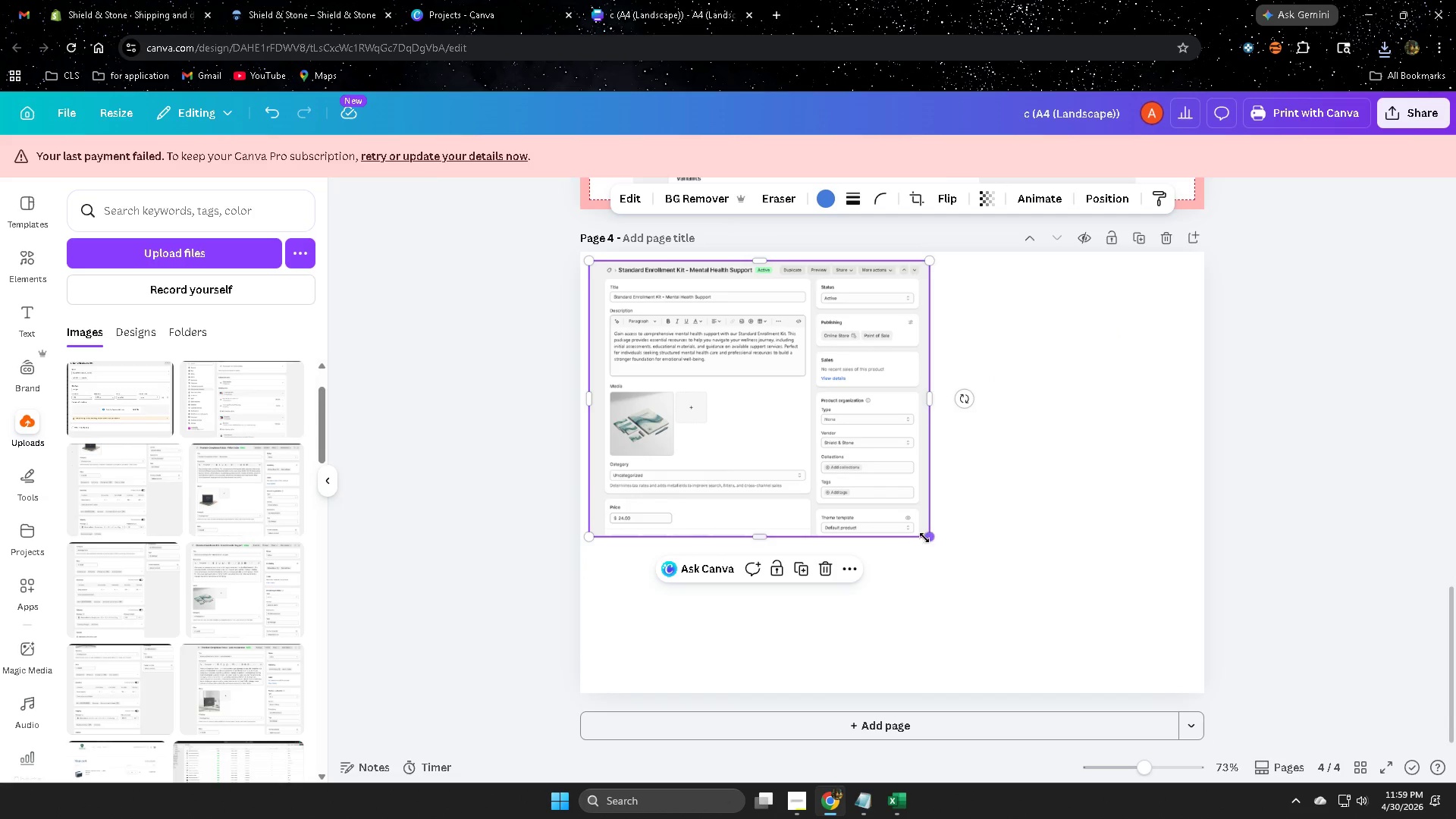 
left_click_drag(start_coordinate=[925, 538], to_coordinate=[1166, 620])
 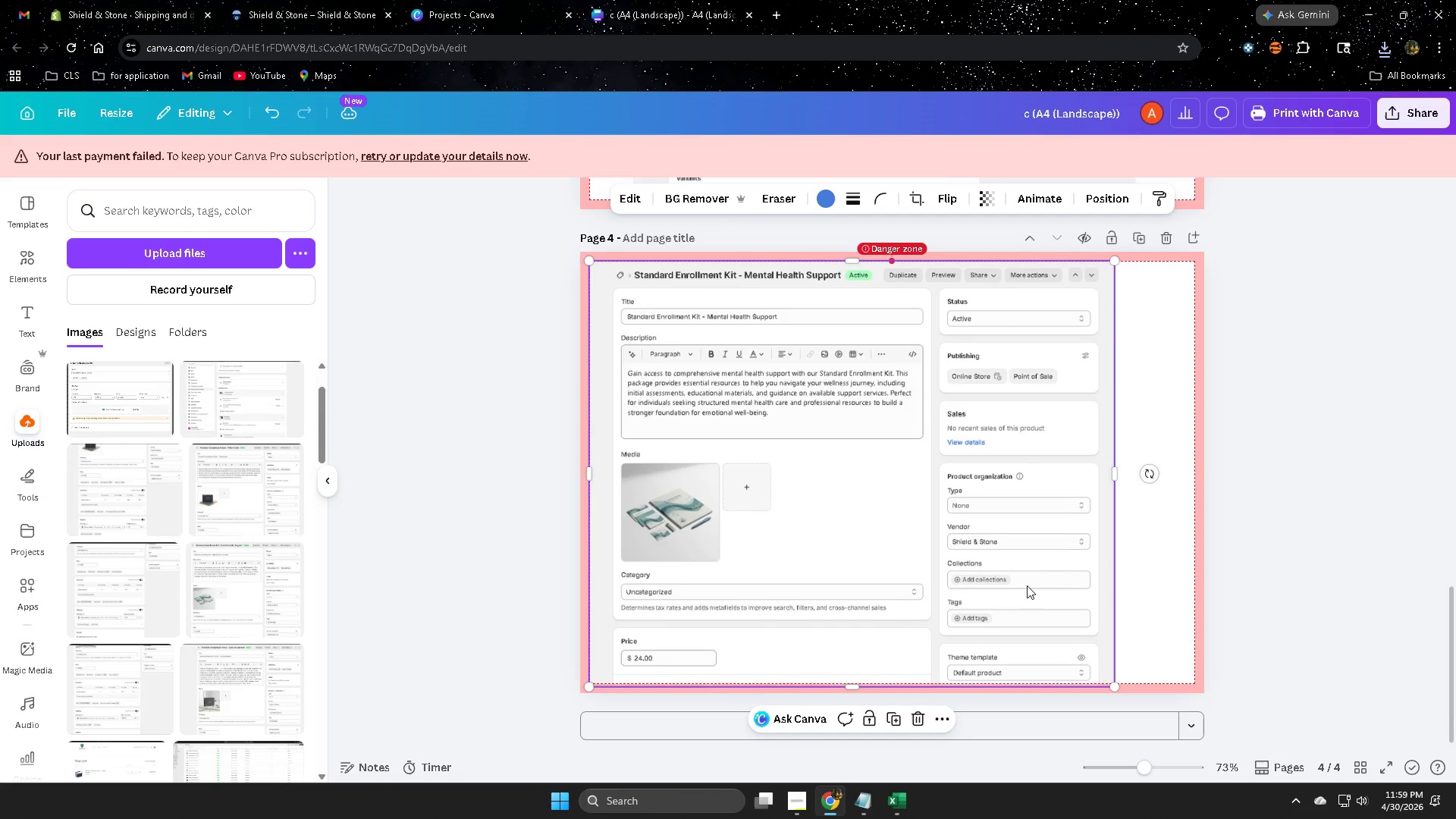 
left_click_drag(start_coordinate=[1027, 585], to_coordinate=[1045, 586])
 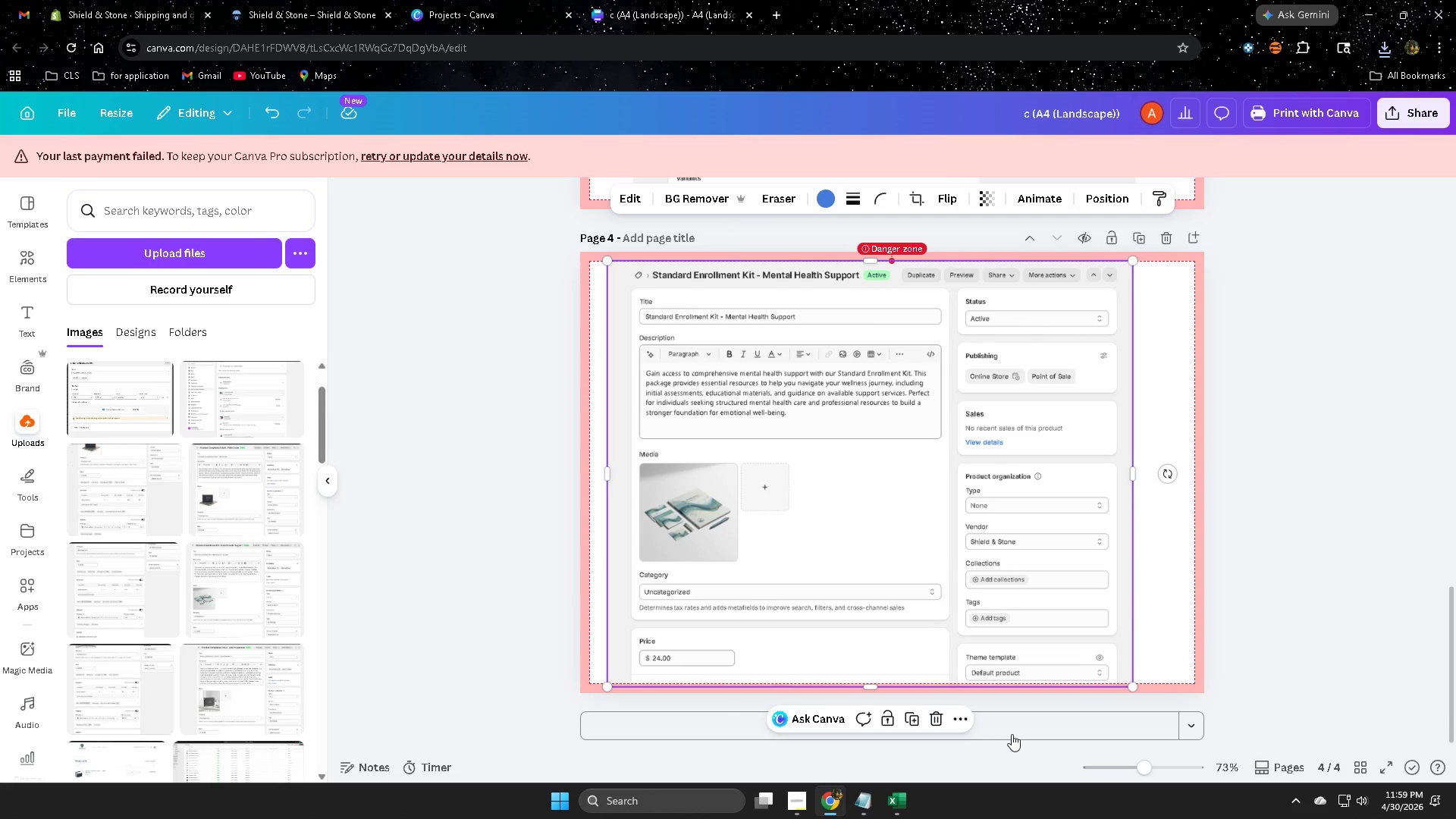 
left_click([1020, 726])
 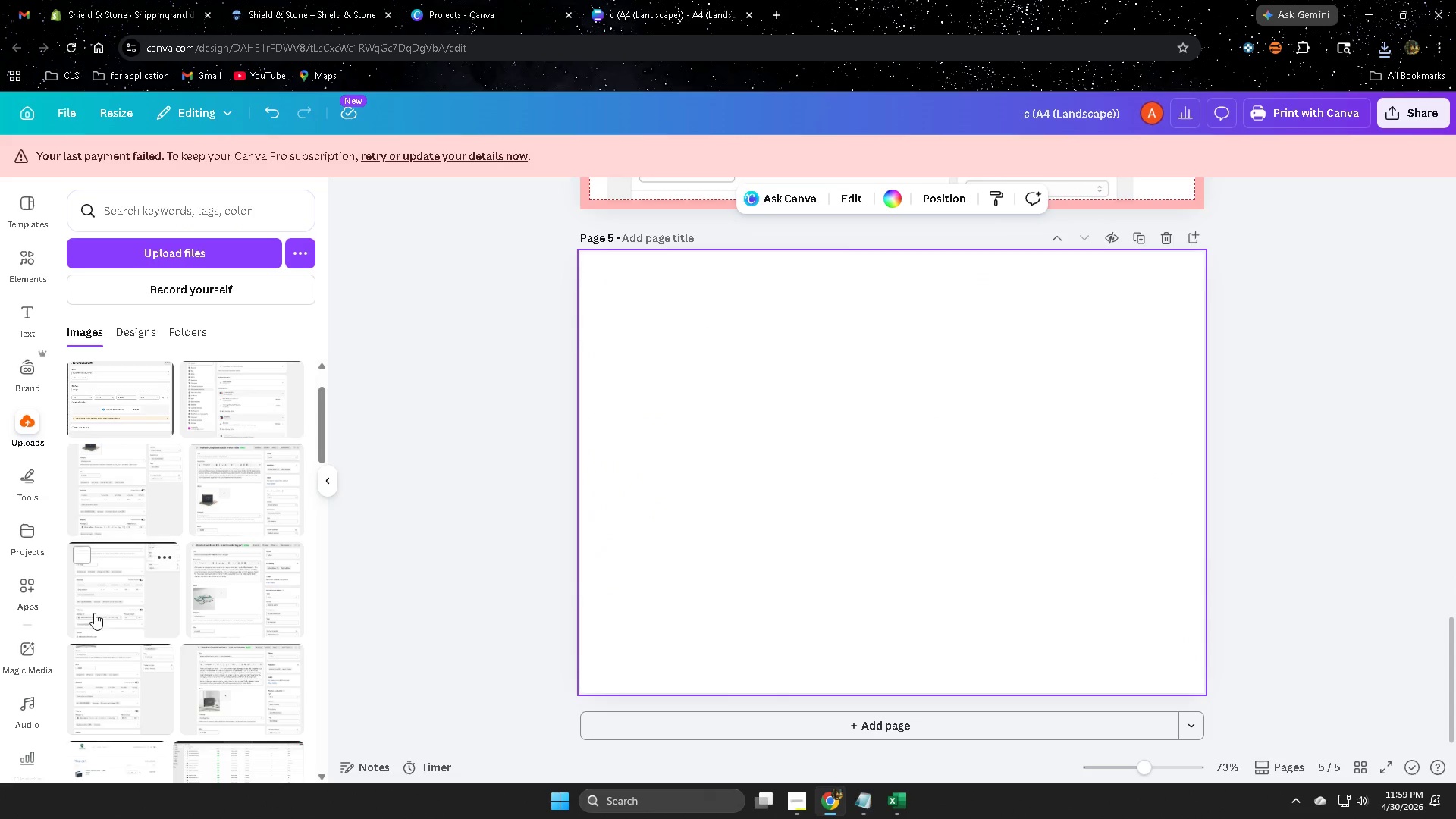 
left_click([108, 629])
 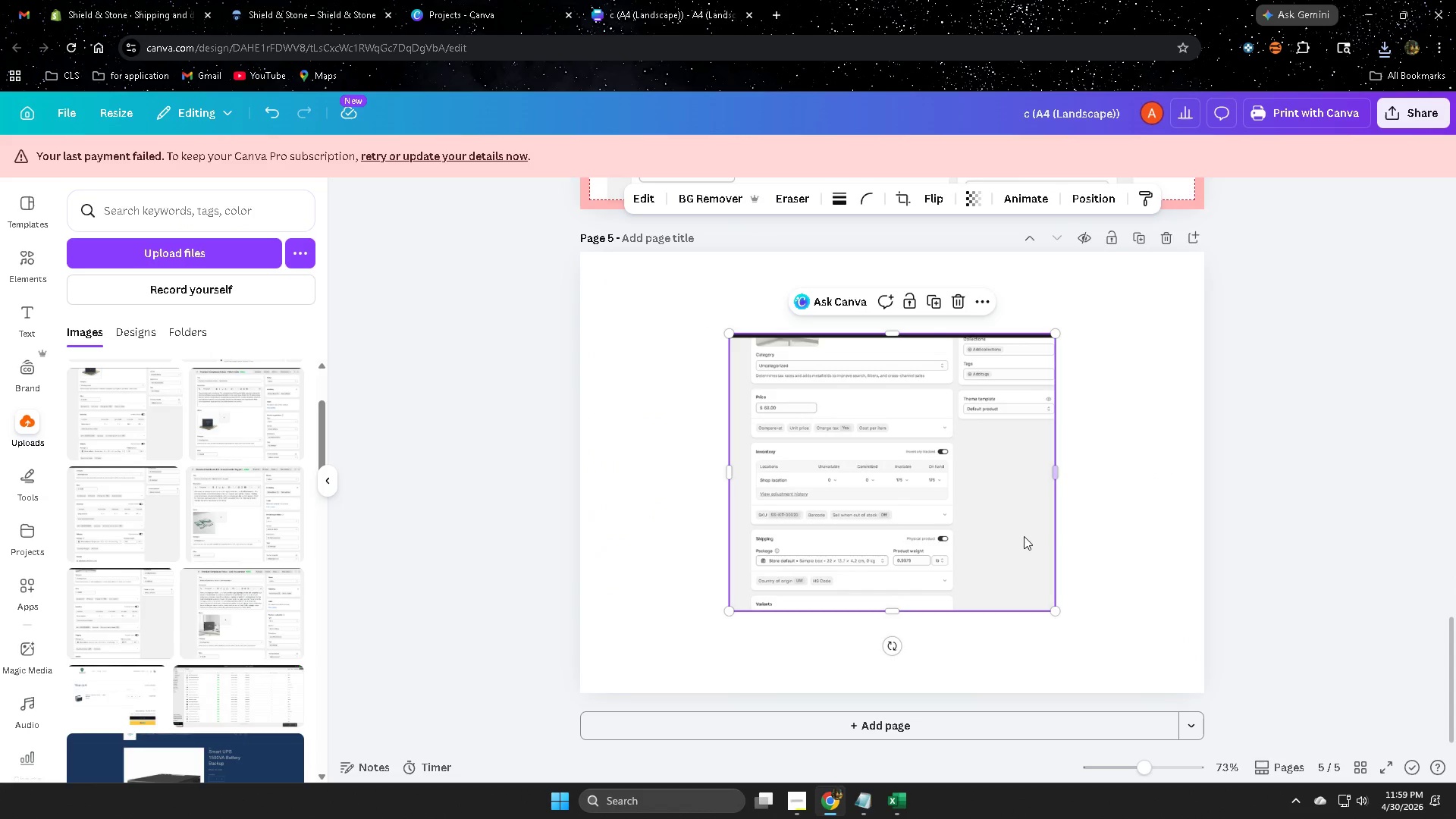 
scroll: coordinate [118, 682], scroll_direction: down, amount: 1.0
 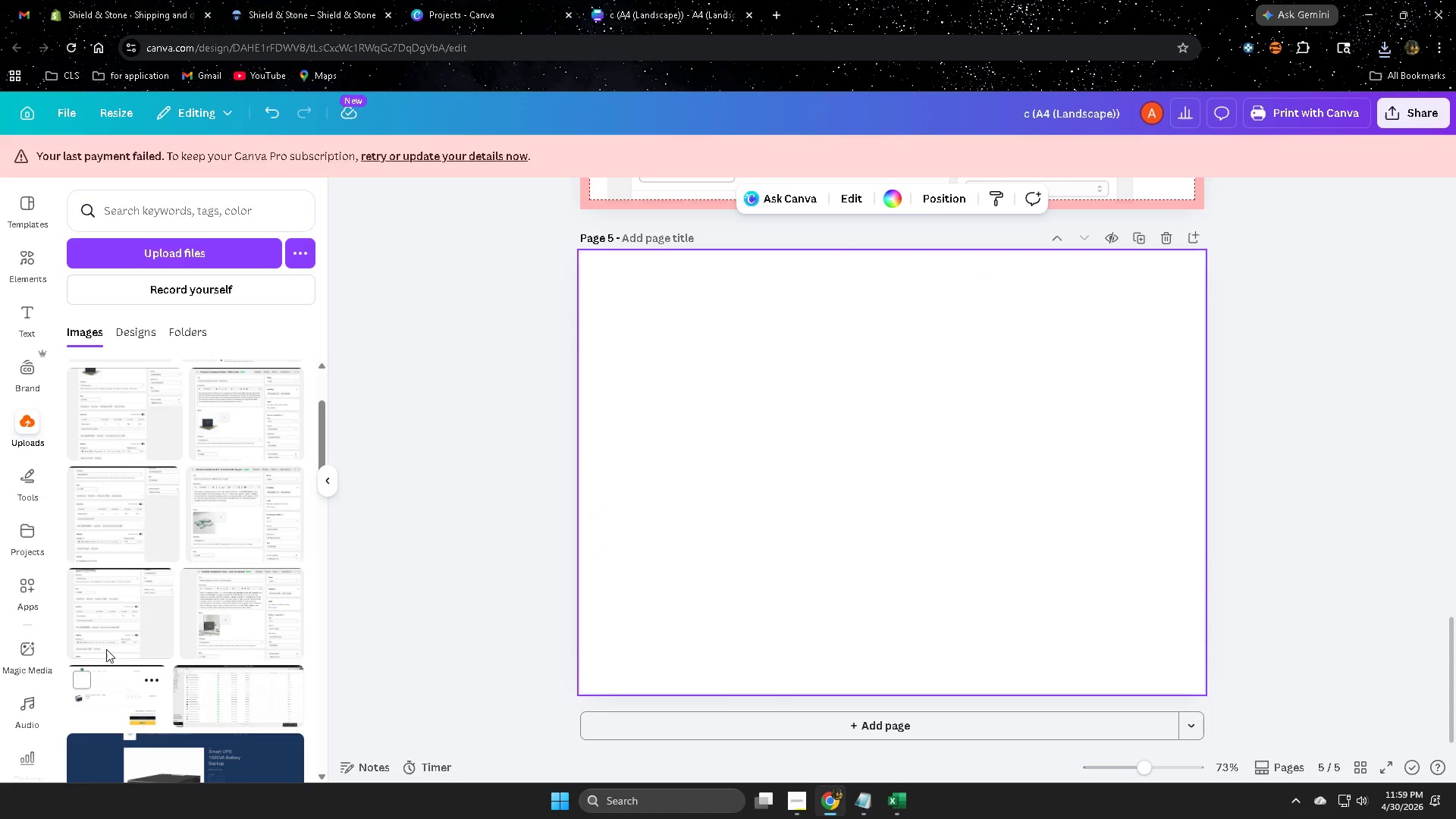 
left_click_drag(start_coordinate=[974, 535], to_coordinate=[837, 461])
 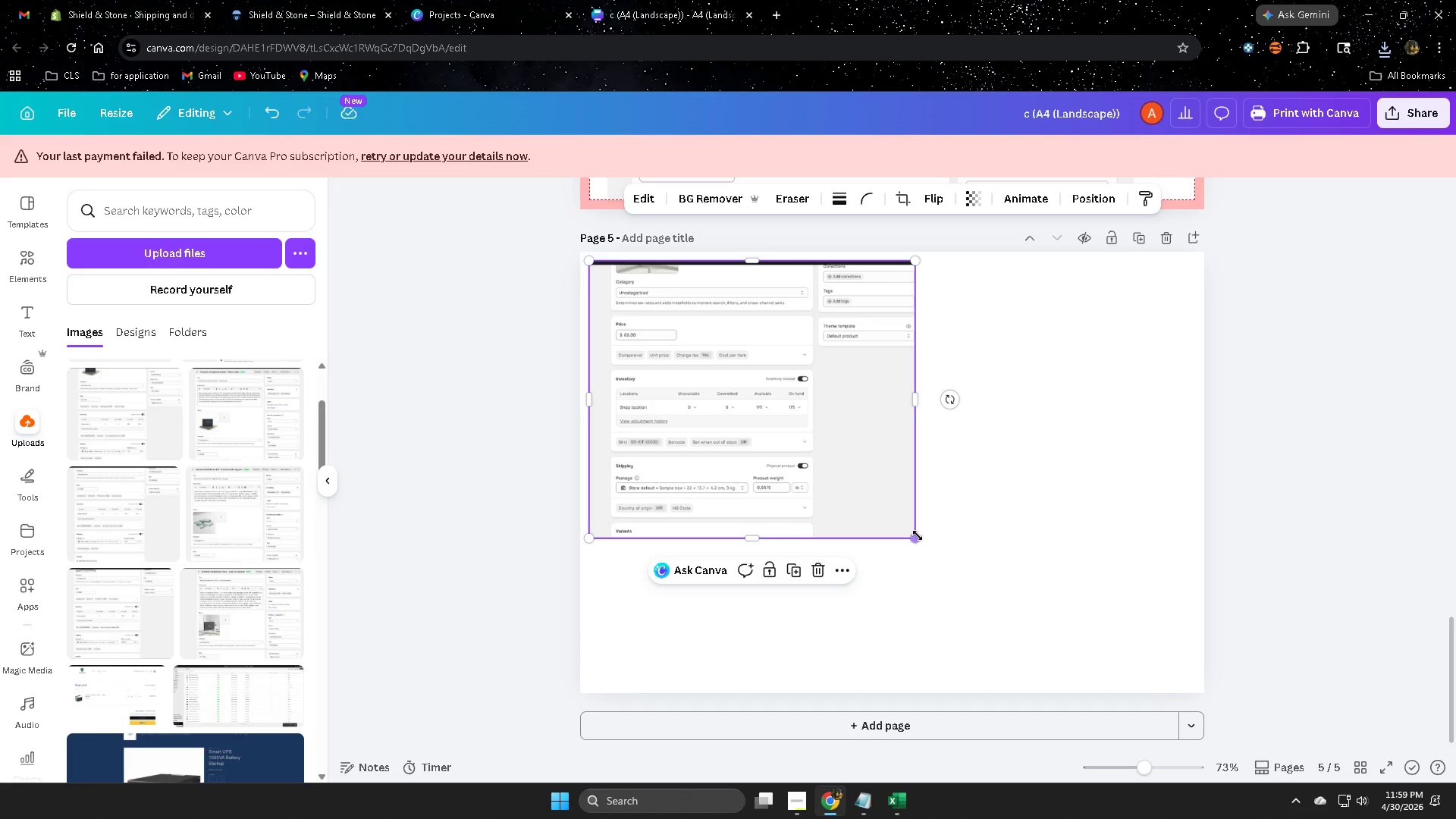 
left_click_drag(start_coordinate=[918, 535], to_coordinate=[1134, 628])
 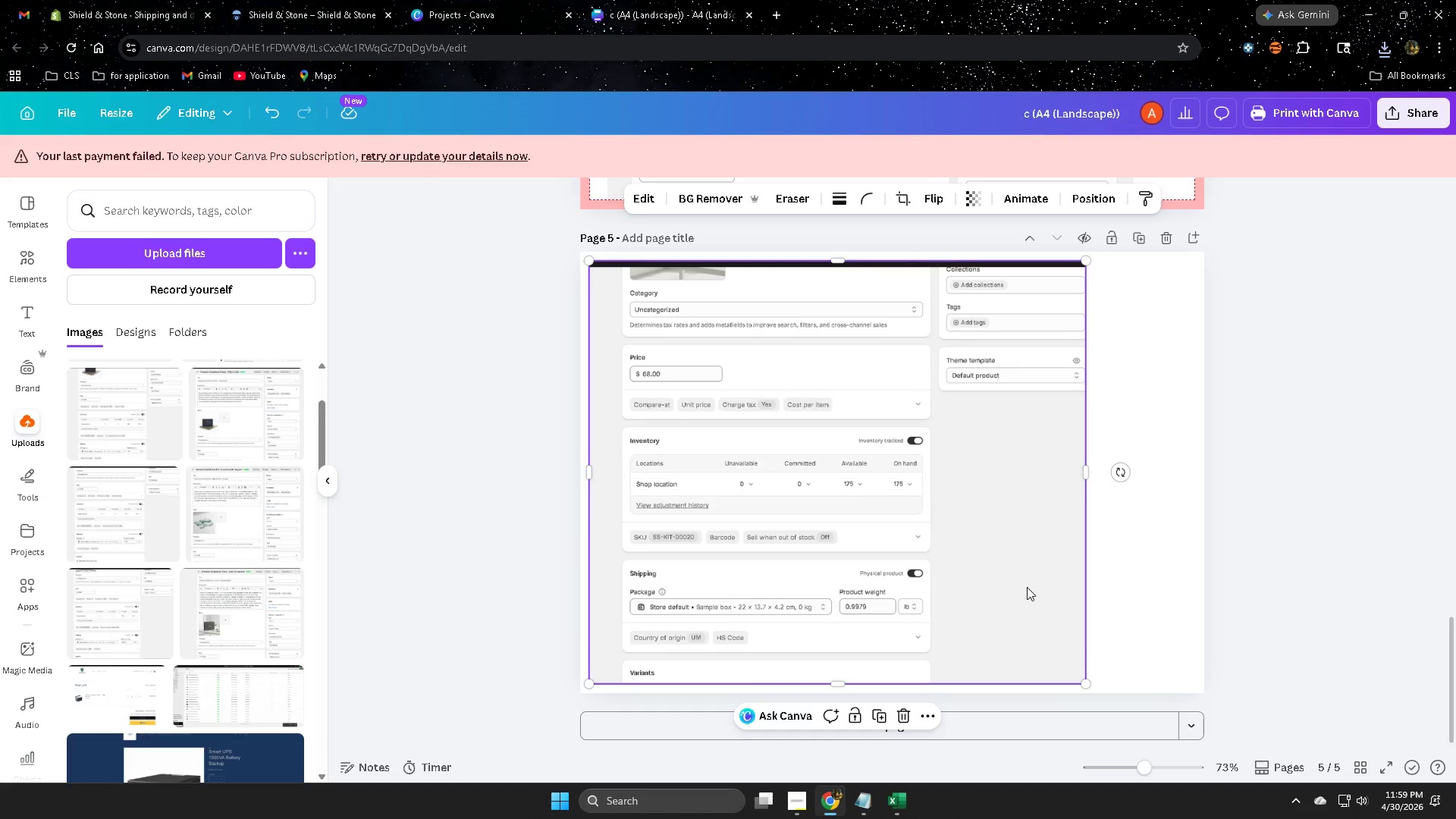 
left_click_drag(start_coordinate=[1027, 586], to_coordinate=[1052, 585])
 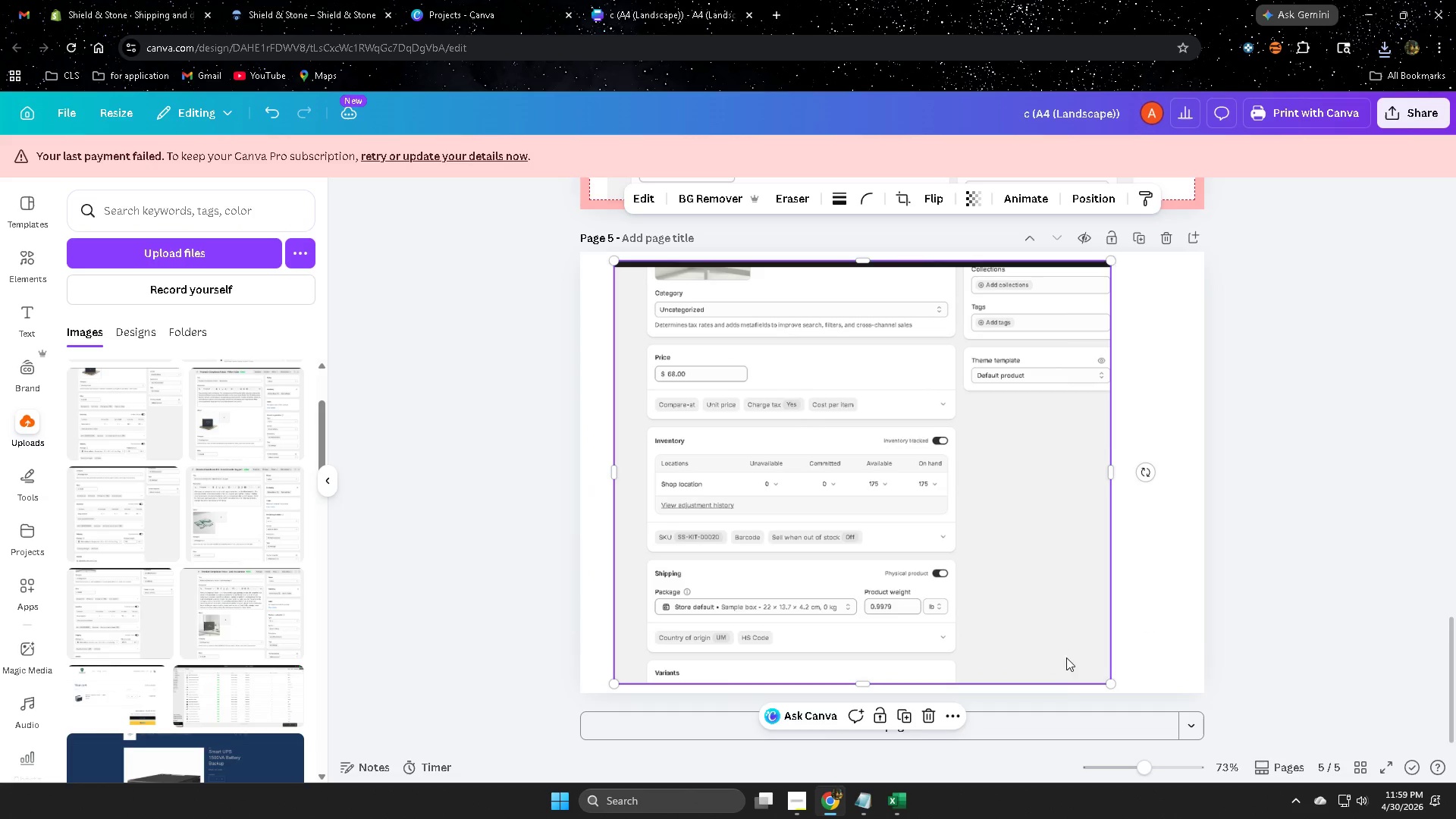 
scroll: coordinate [1066, 657], scroll_direction: down, amount: 1.0
 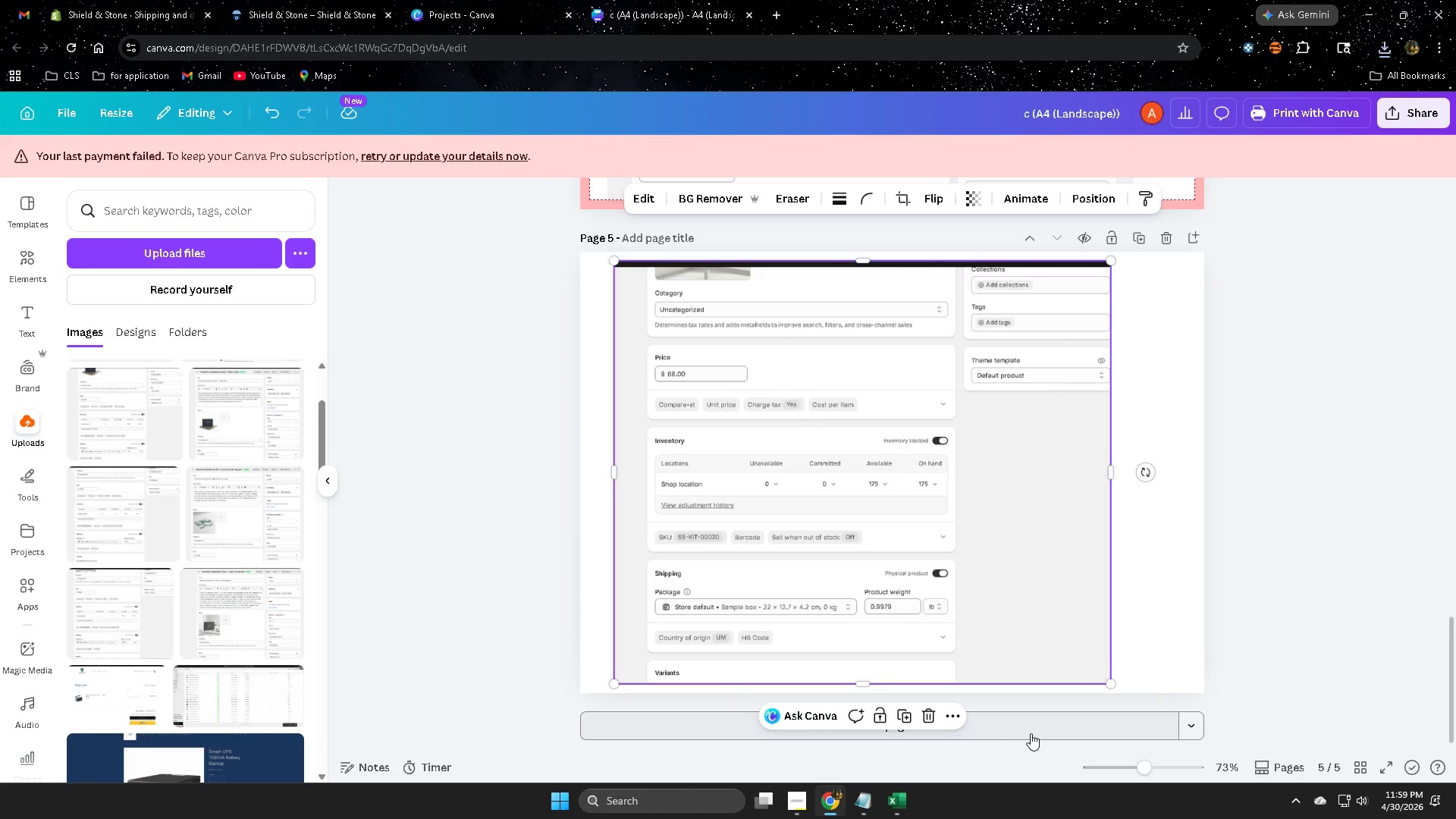 
left_click([1034, 726])
 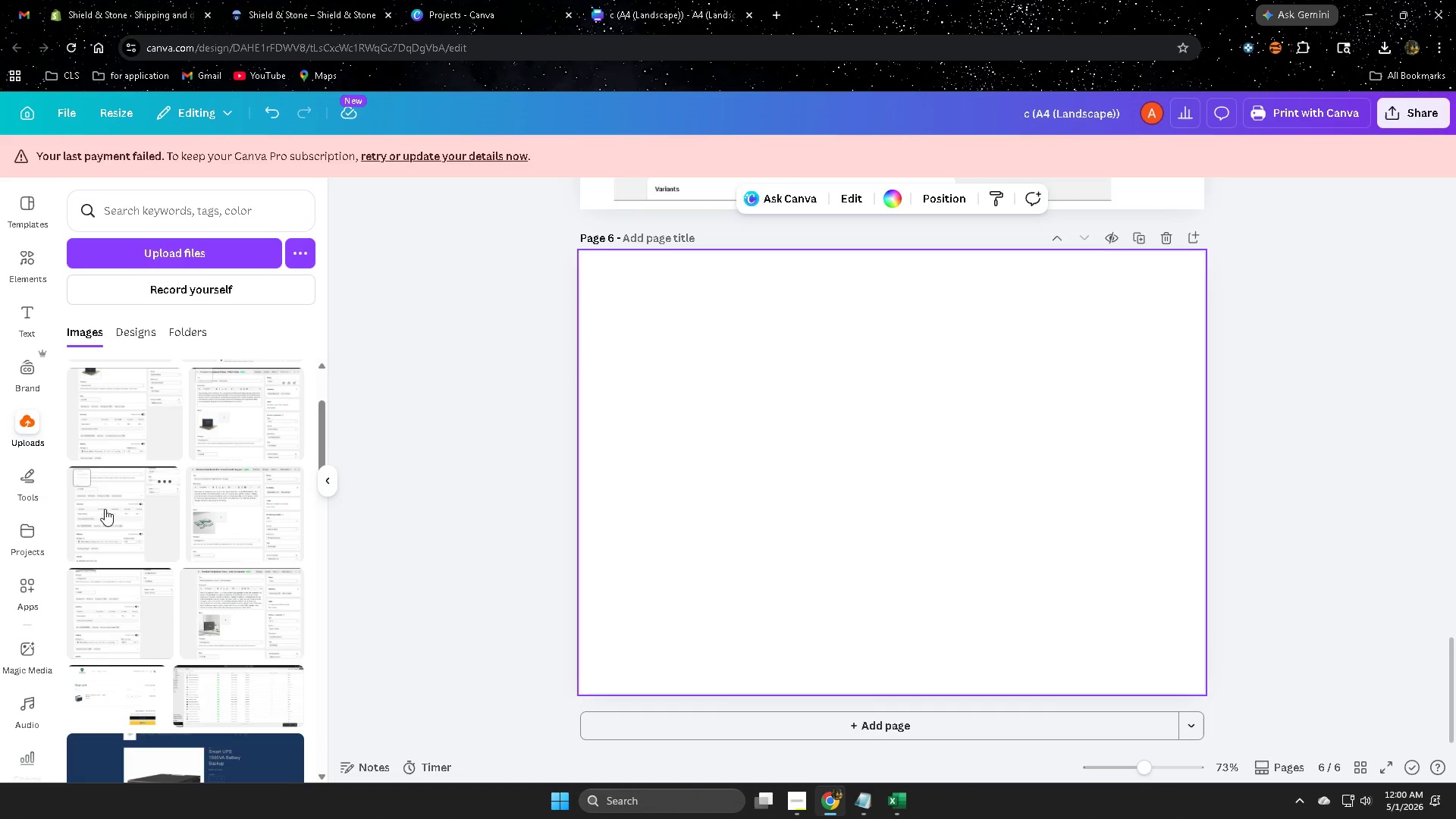 
left_click_drag(start_coordinate=[843, 561], to_coordinate=[733, 493])
 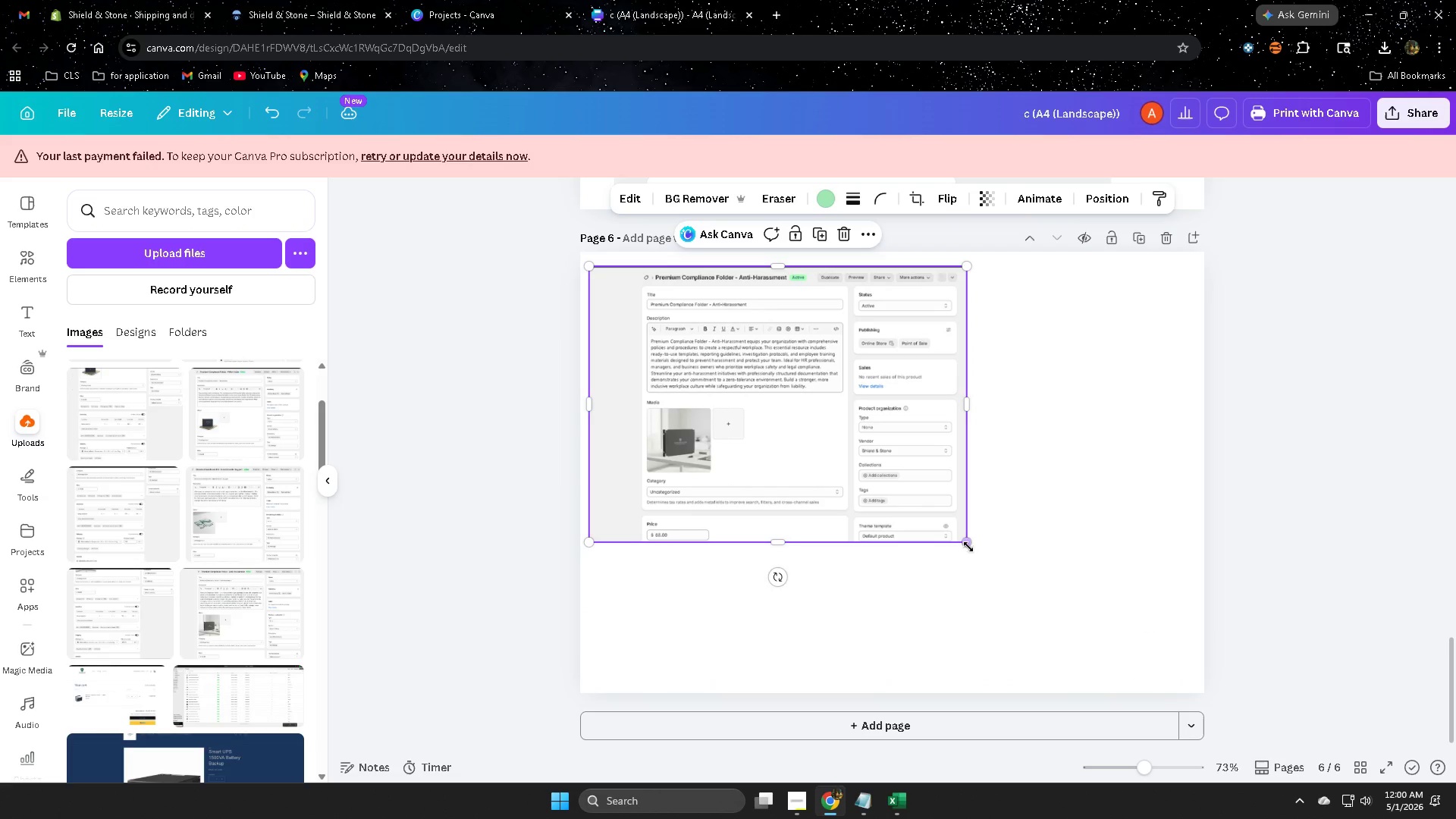 
left_click_drag(start_coordinate=[969, 546], to_coordinate=[1156, 699])
 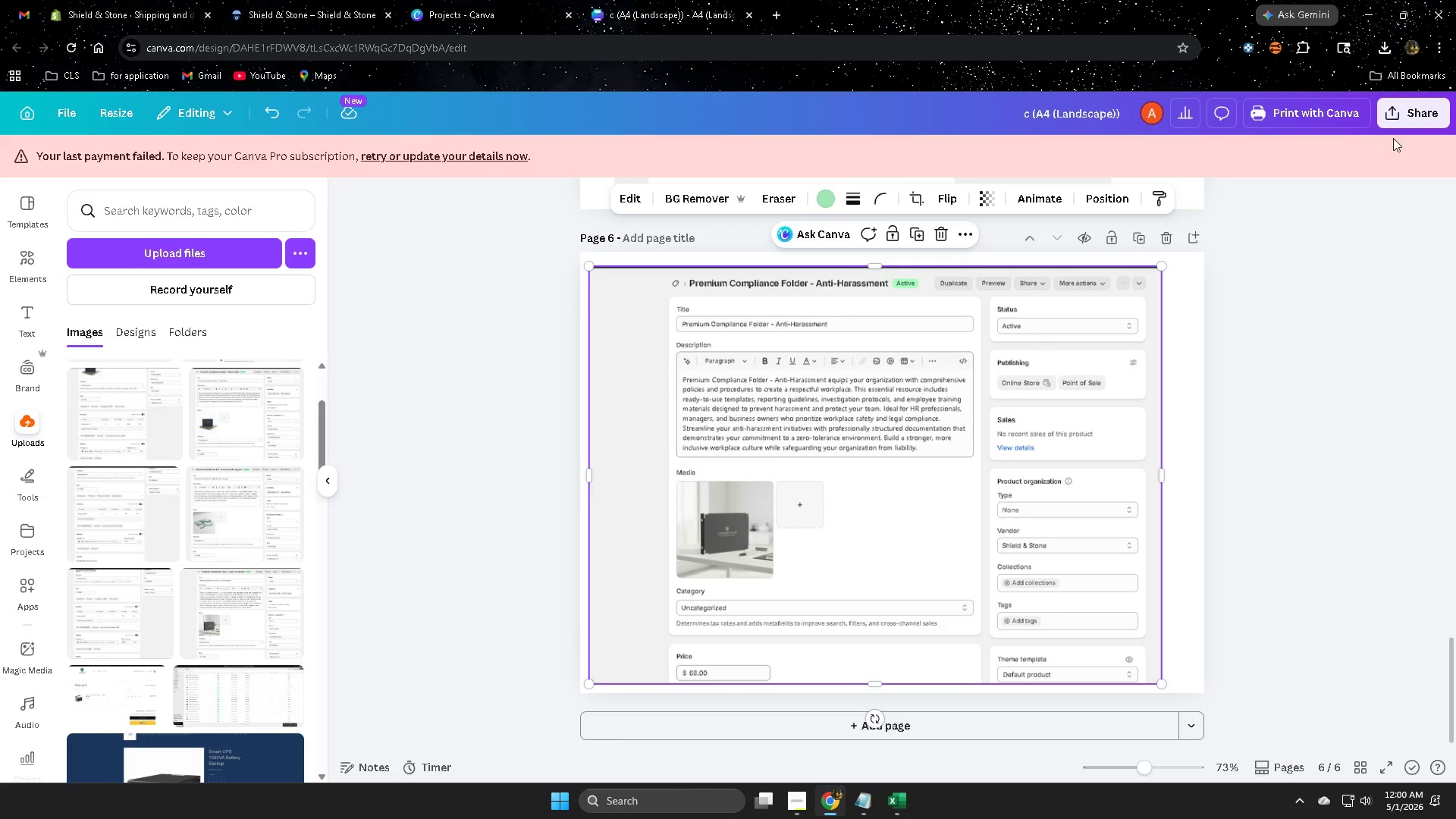 
left_click([1401, 113])
 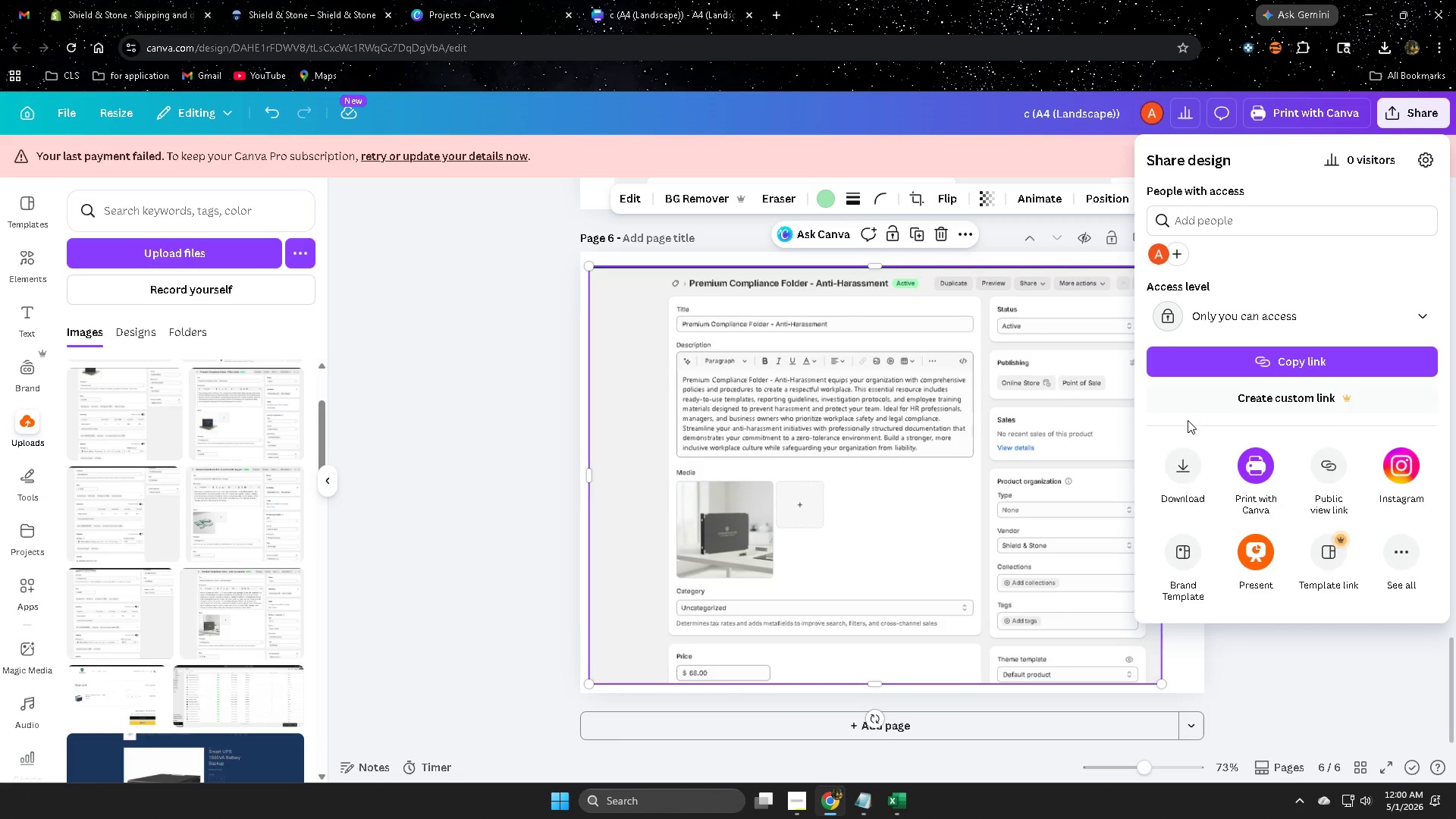 
left_click_drag(start_coordinate=[1180, 466], to_coordinate=[1179, 470])
 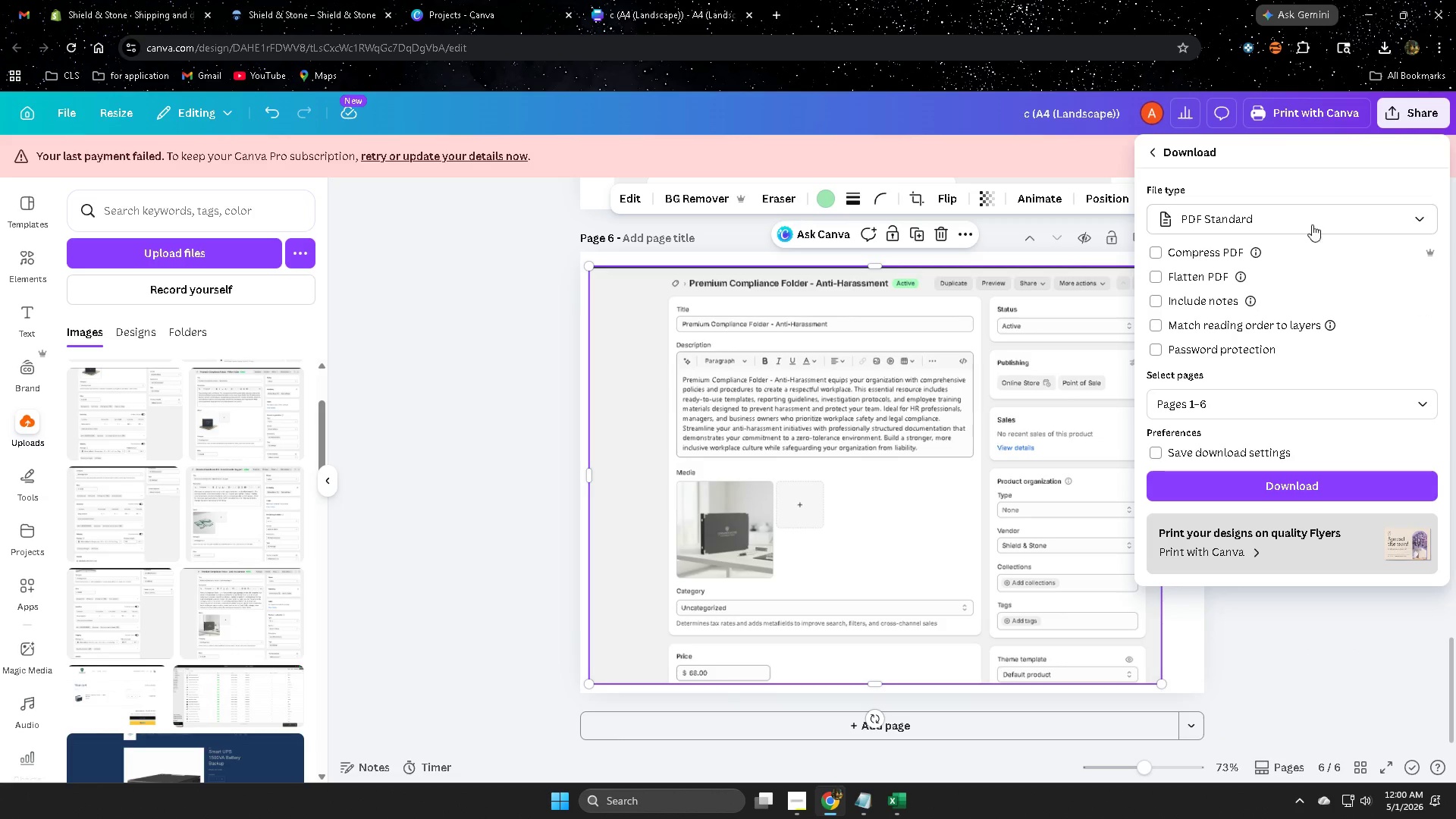 
left_click([1314, 216])
 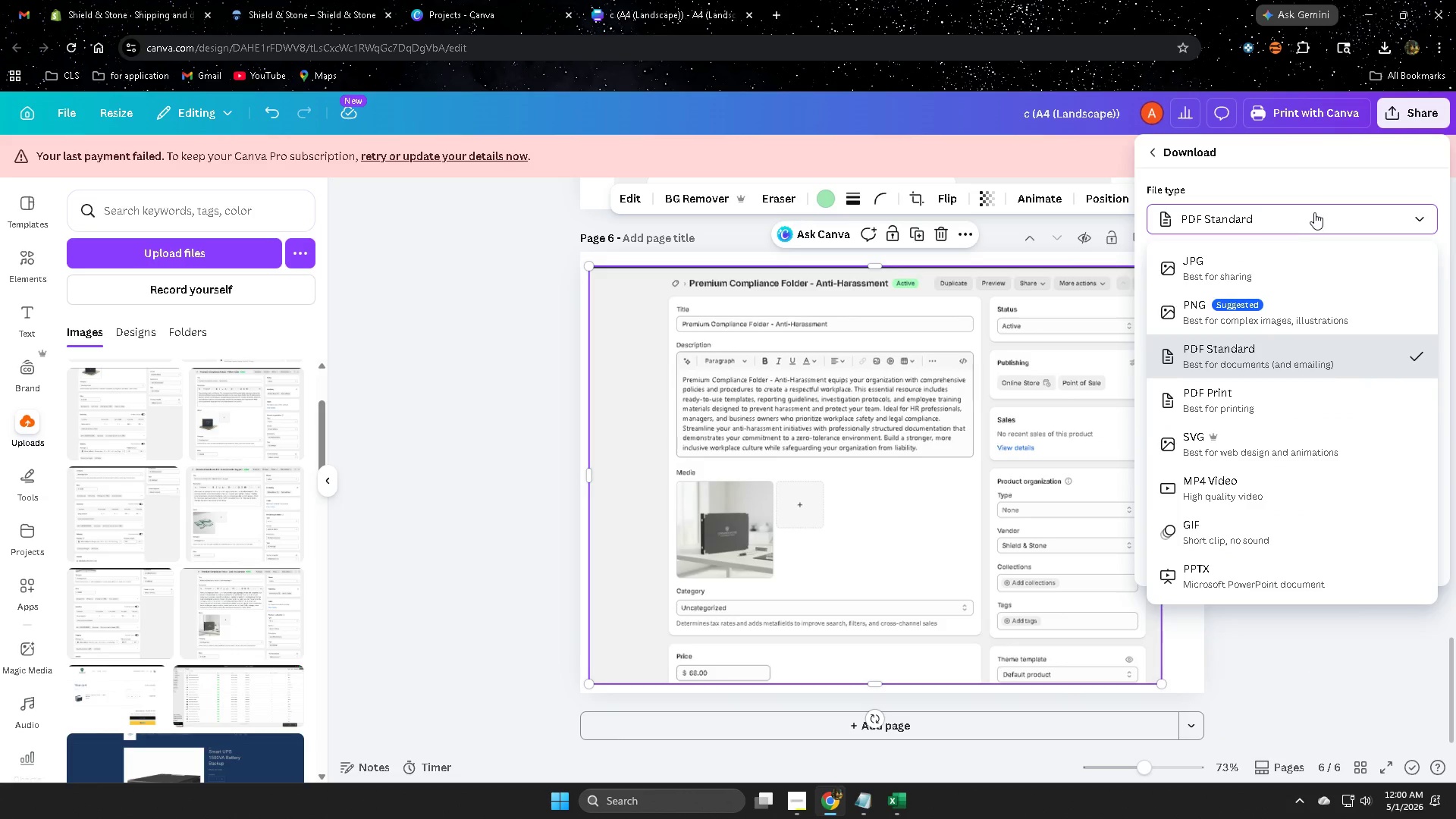 
left_click([1314, 212])
 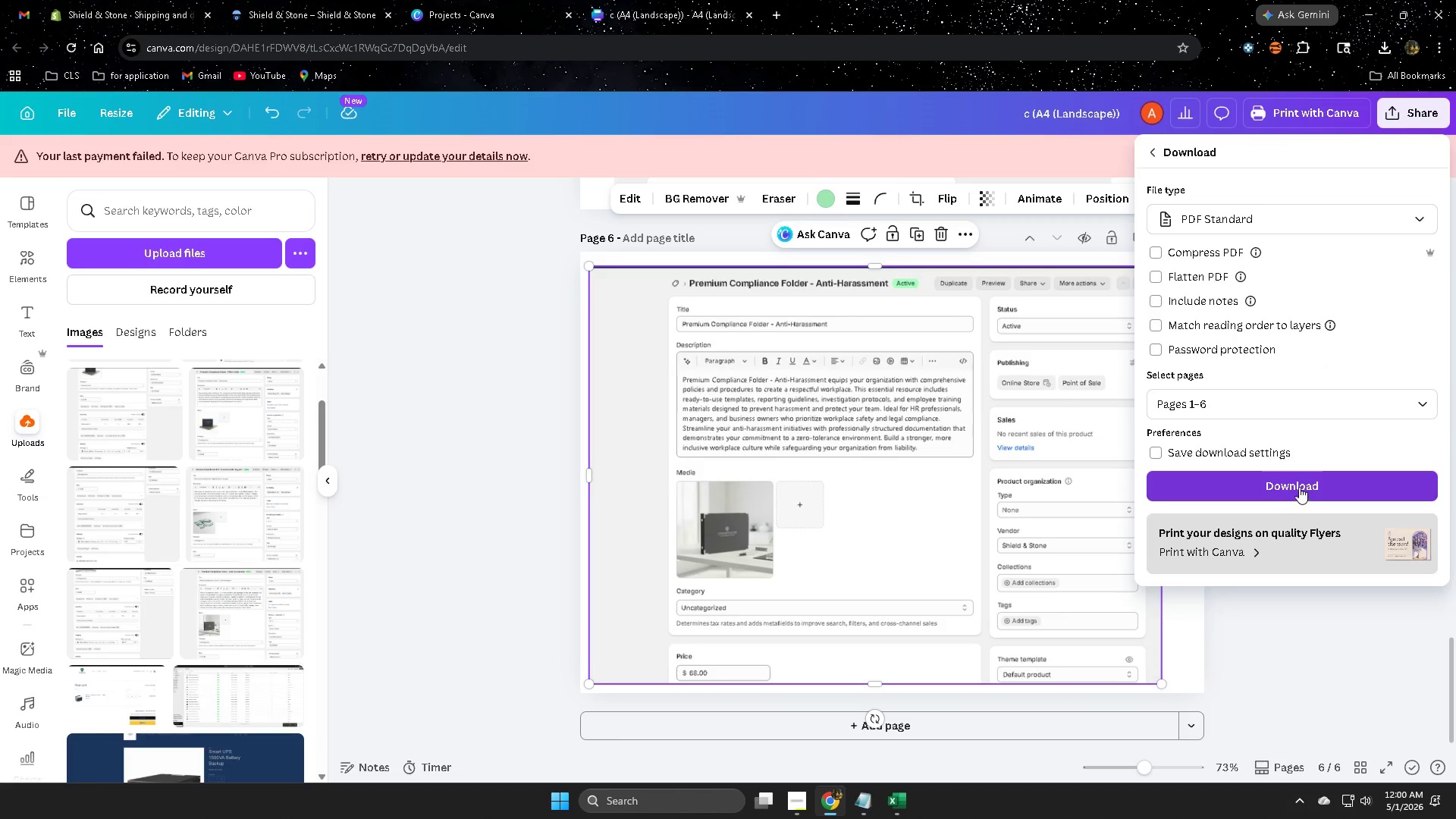 
left_click([1299, 485])
 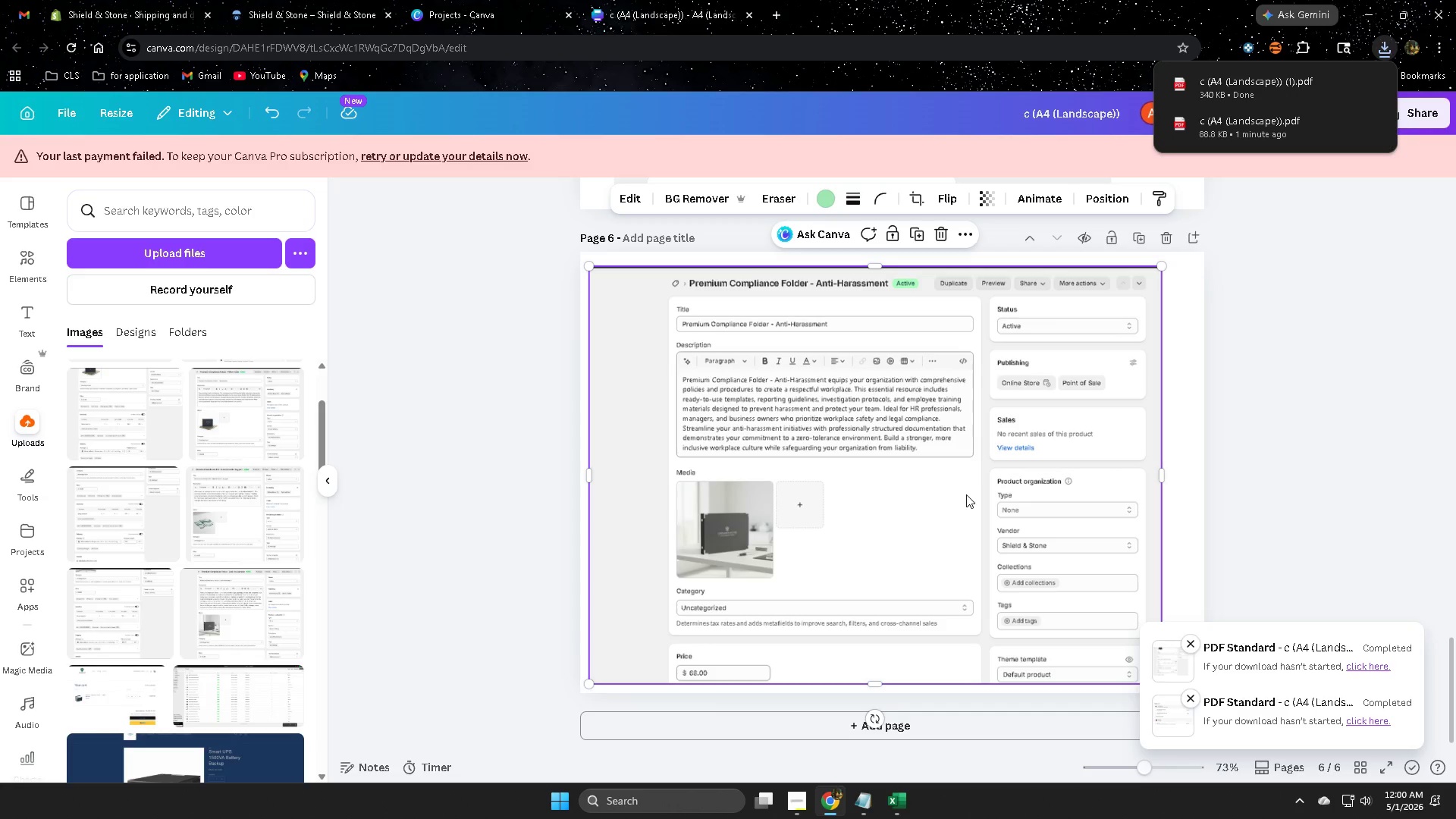 
scroll: coordinate [267, 485], scroll_direction: down, amount: 1.0
 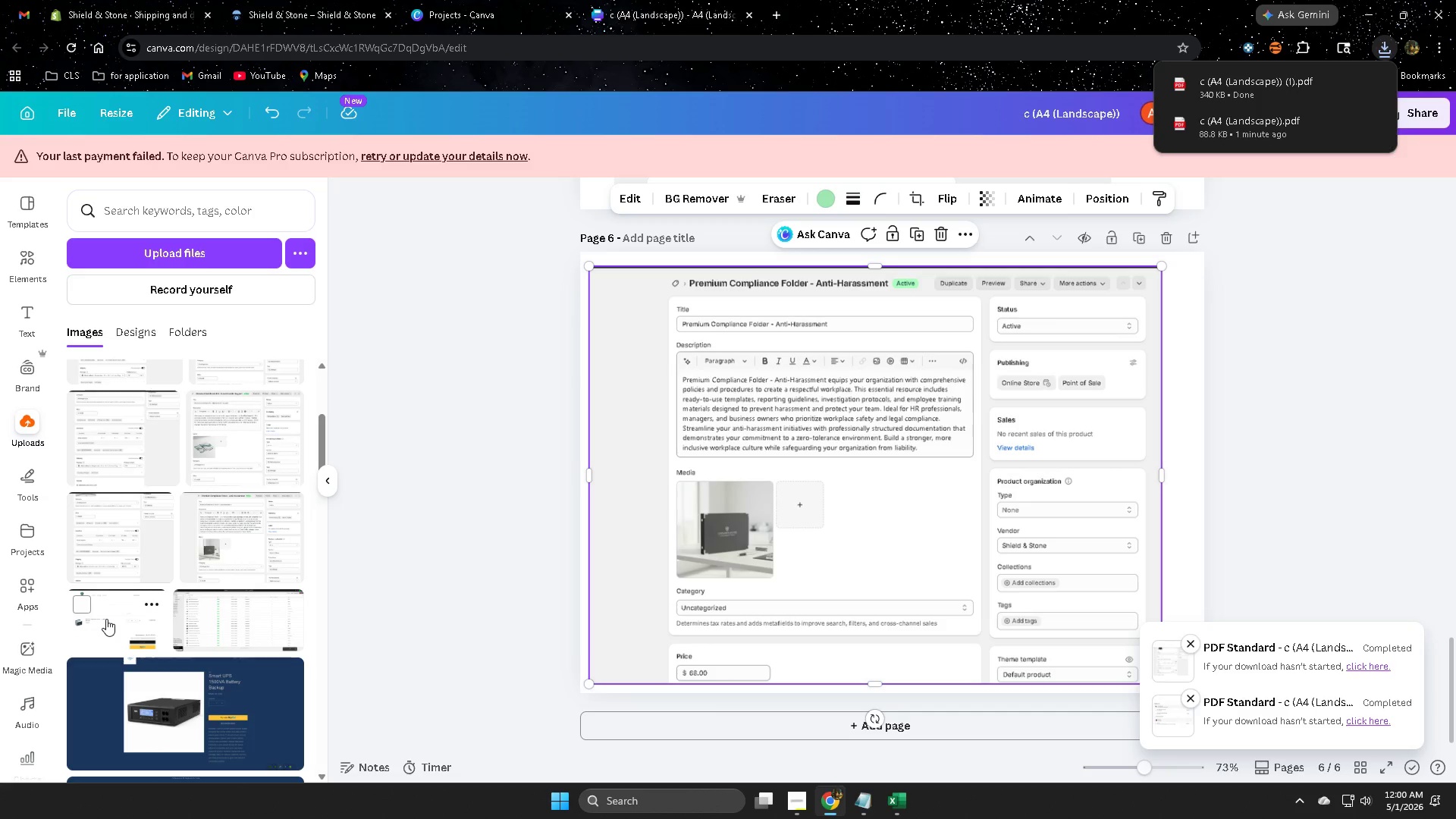 
left_click([106, 619])
 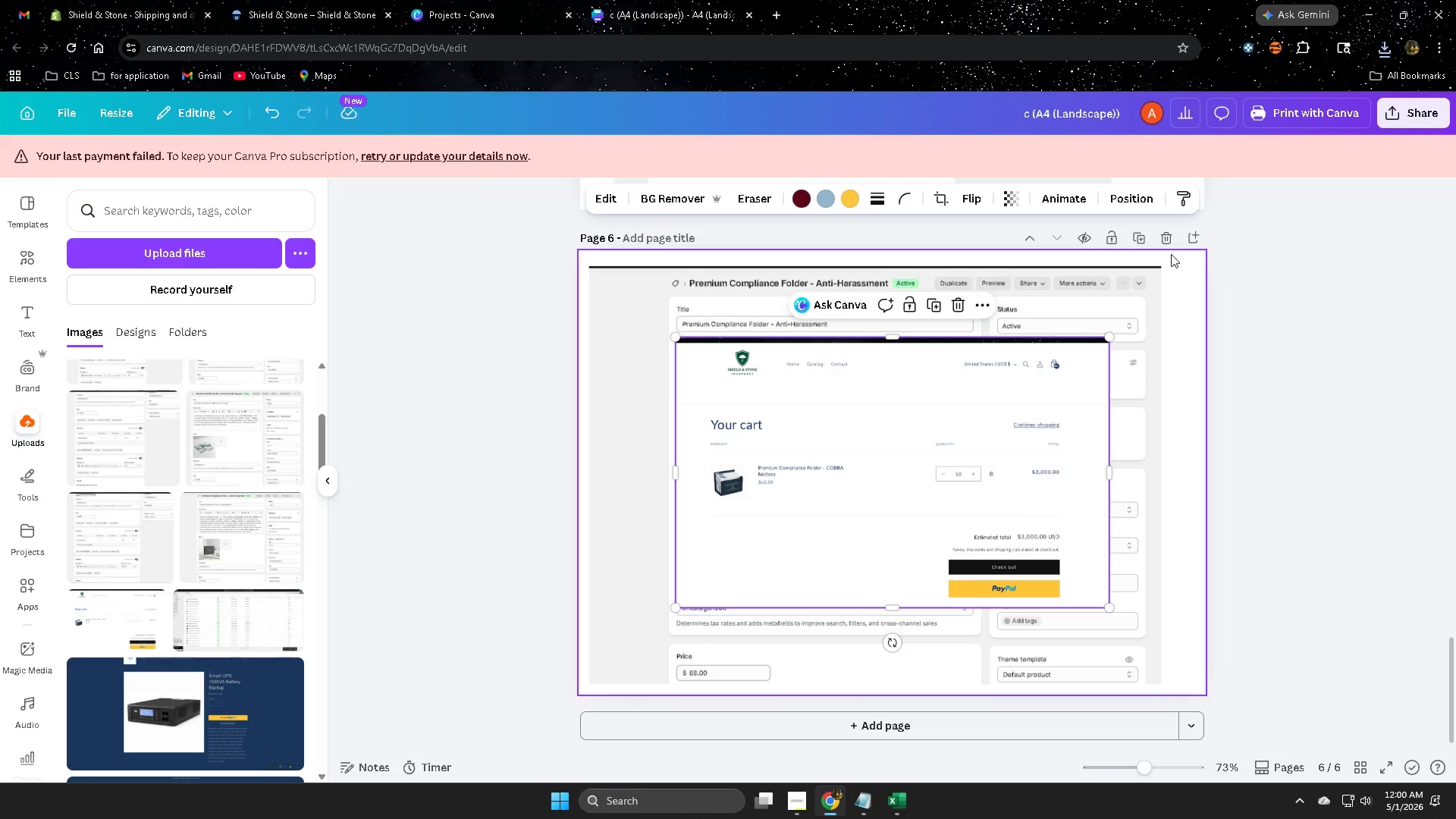 
left_click([1166, 241])
 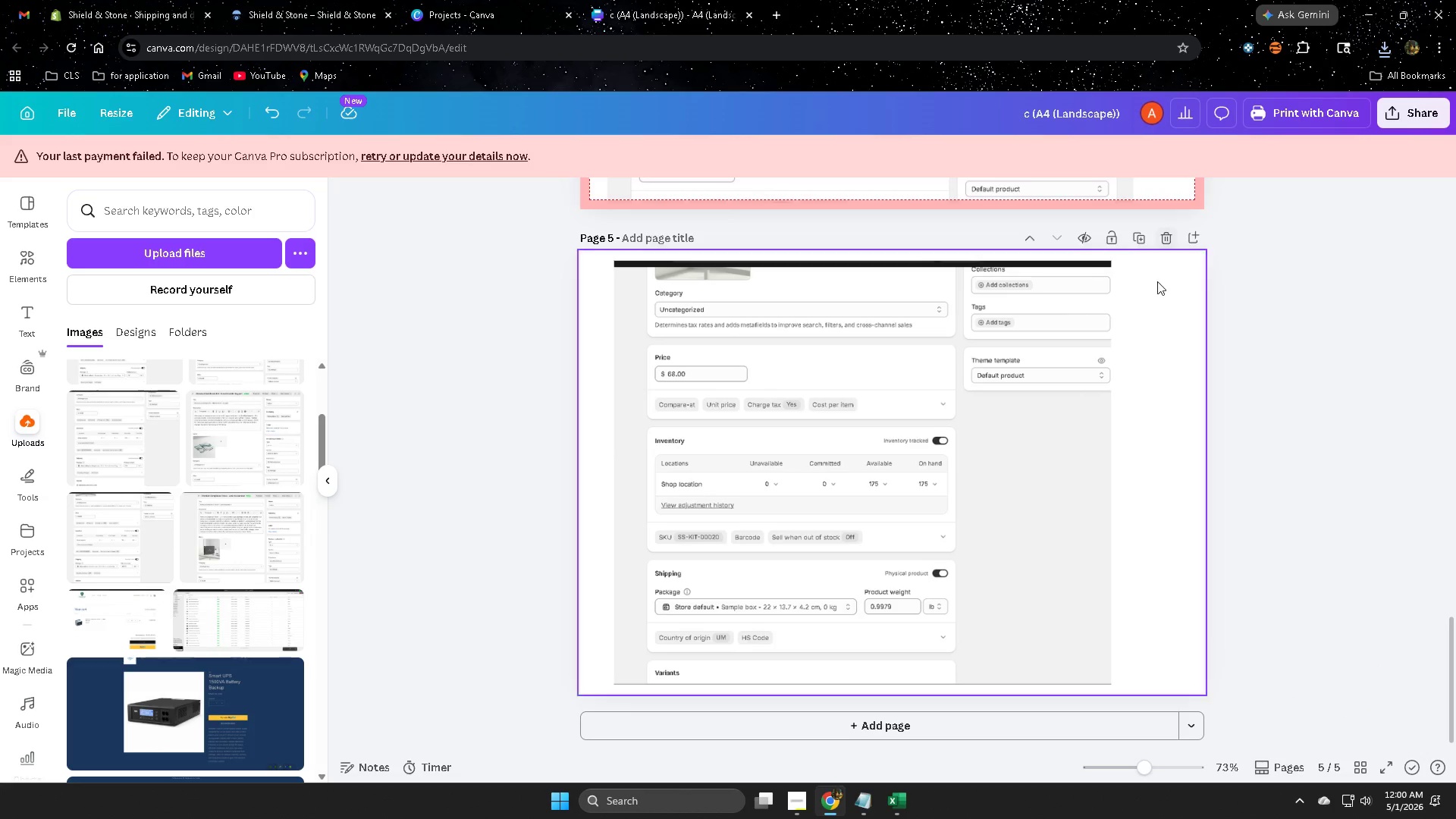 
scroll: coordinate [1008, 656], scroll_direction: up, amount: 1.0
 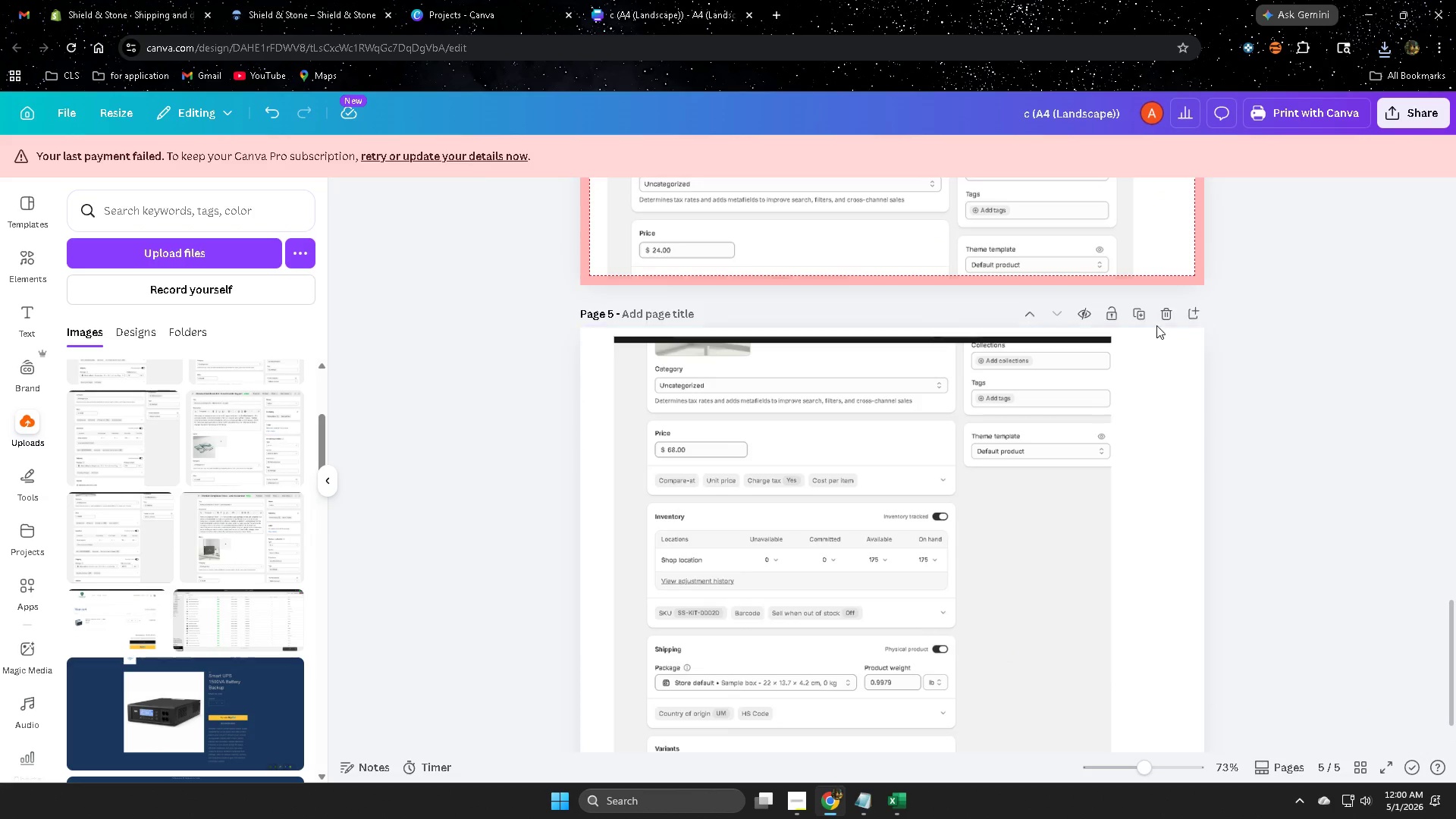 
left_click([1165, 314])
 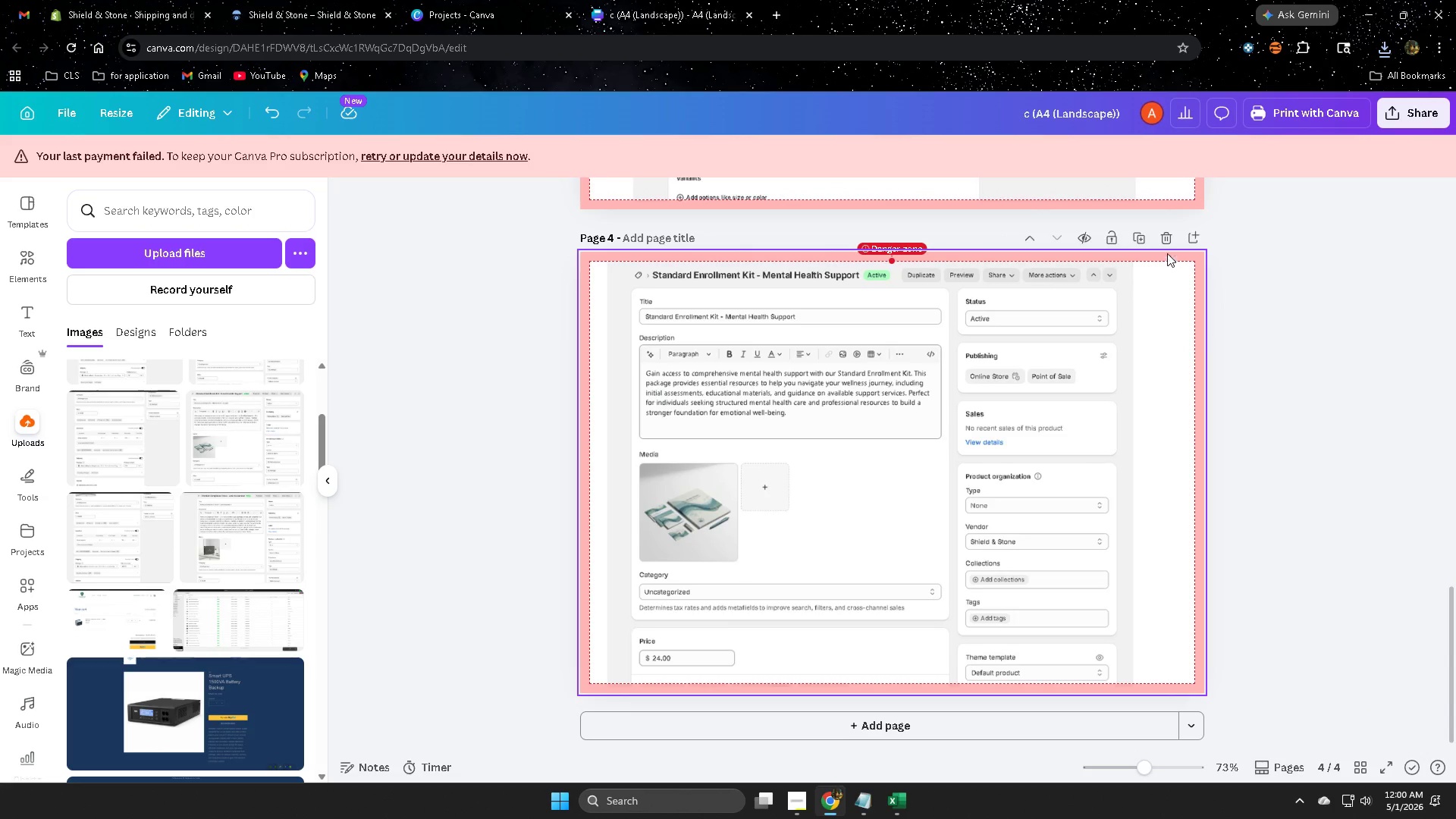 
left_click([1168, 238])
 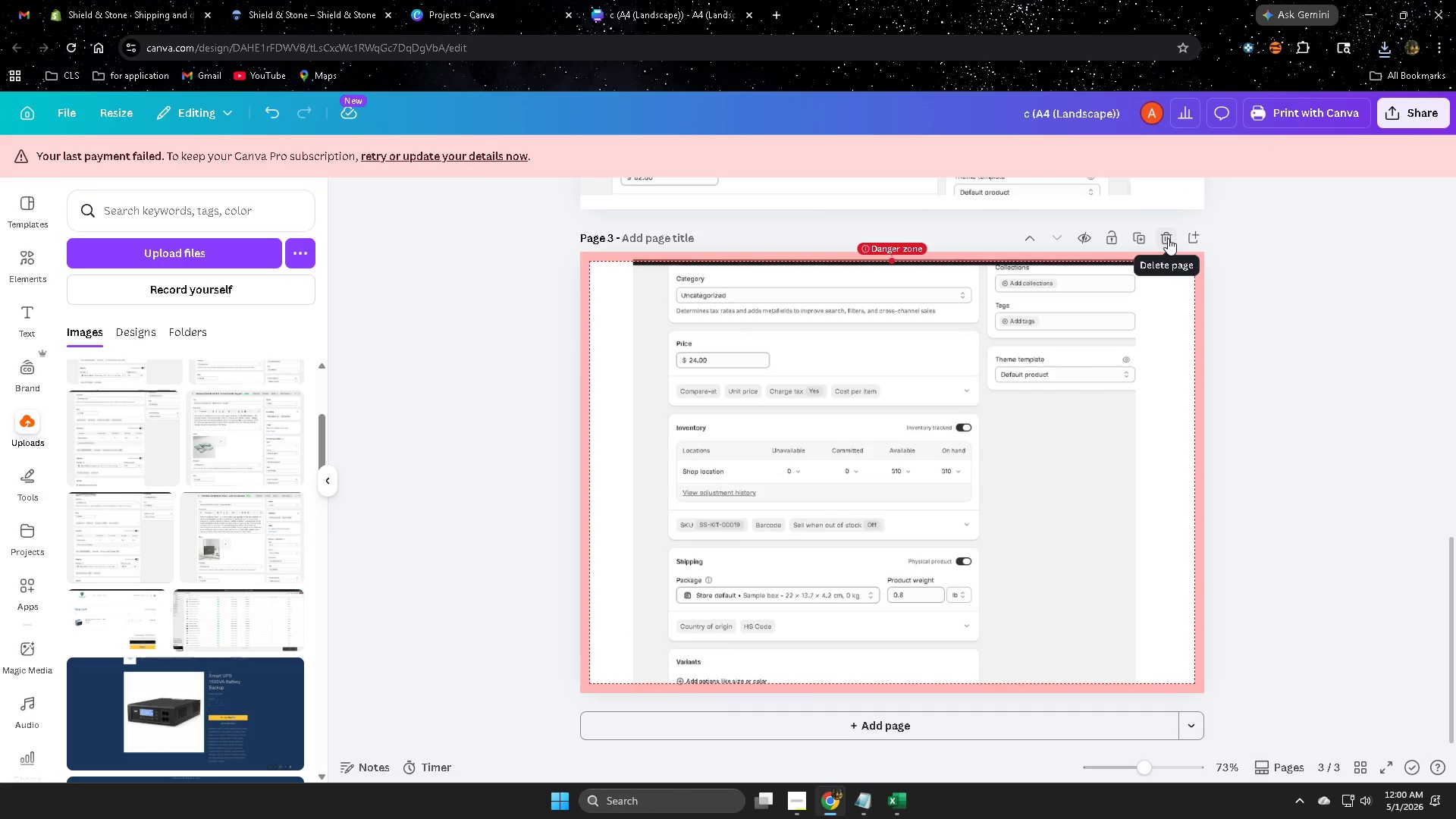 
left_click([1168, 238])
 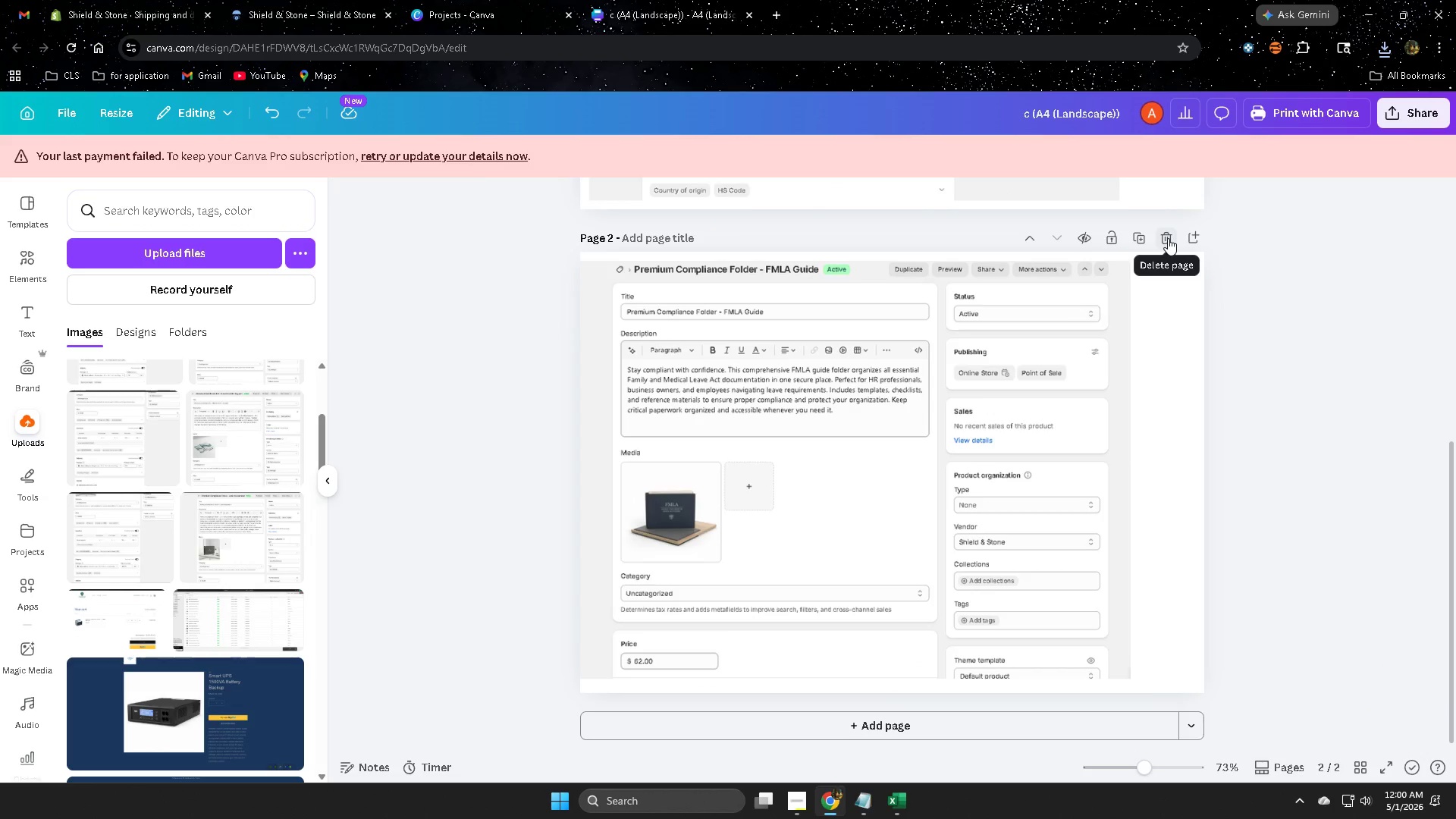 
left_click([1168, 238])
 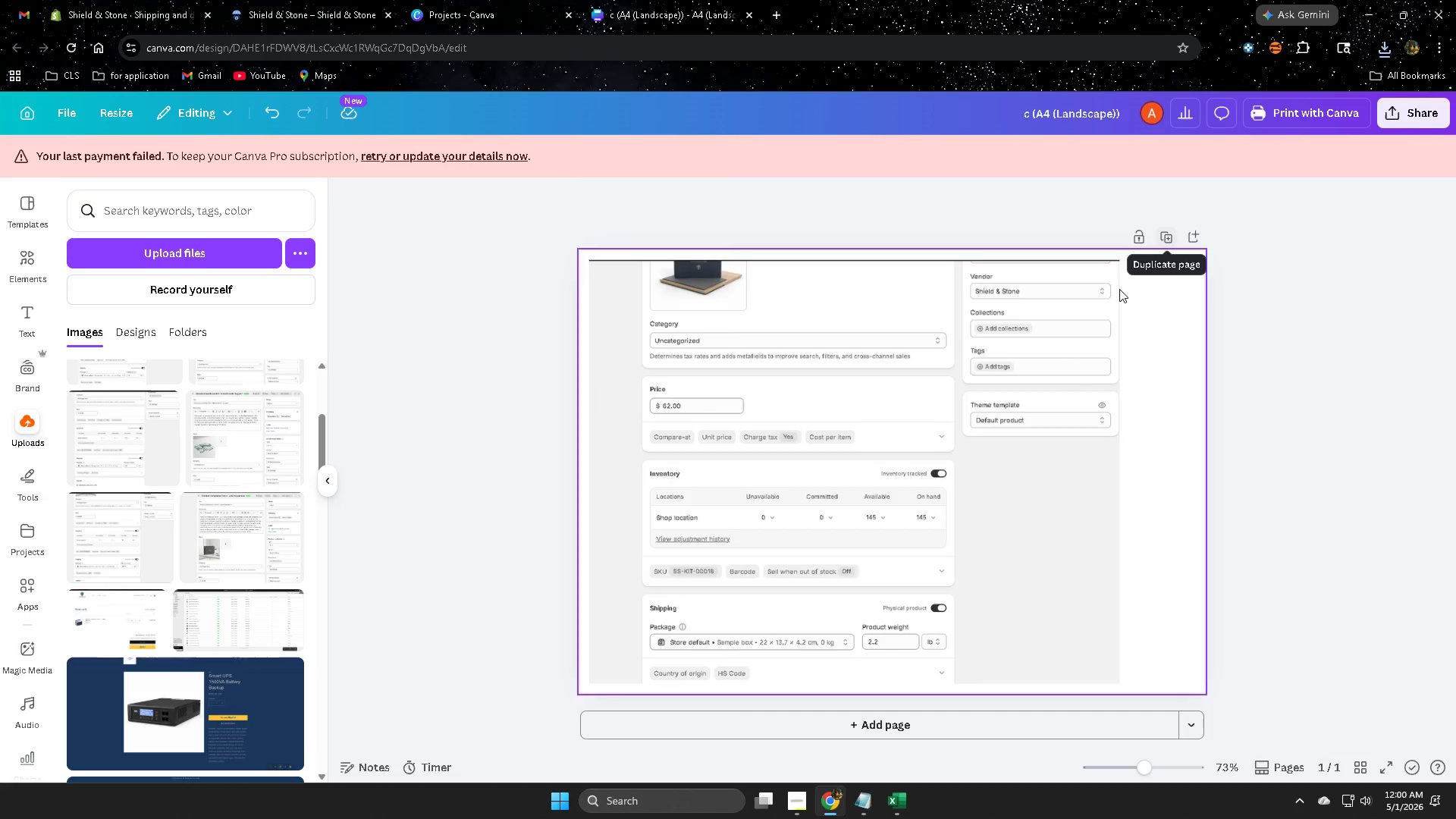 
left_click([908, 431])
 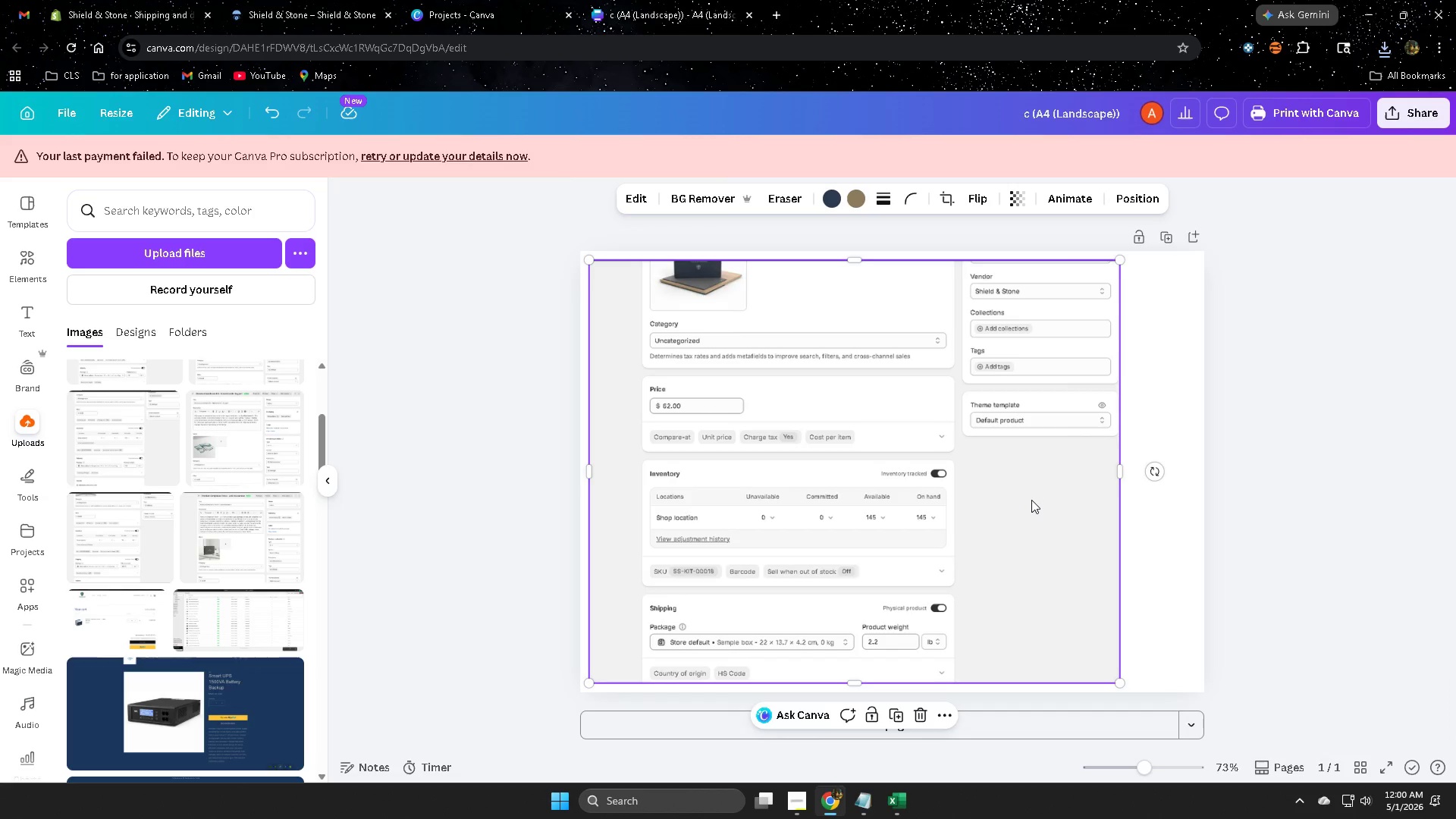 
key(Delete)
 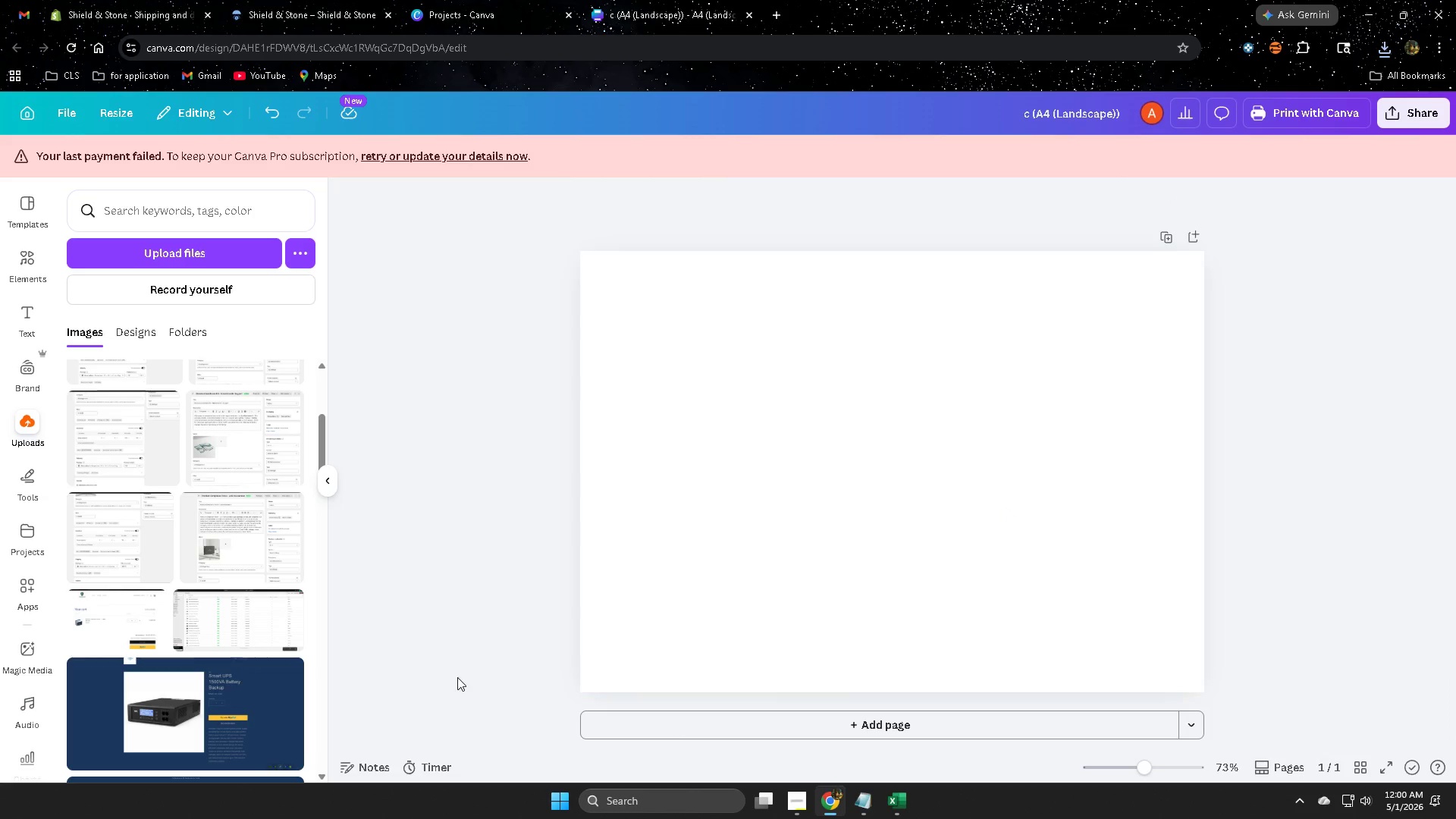 
scroll: coordinate [457, 677], scroll_direction: down, amount: 1.0
 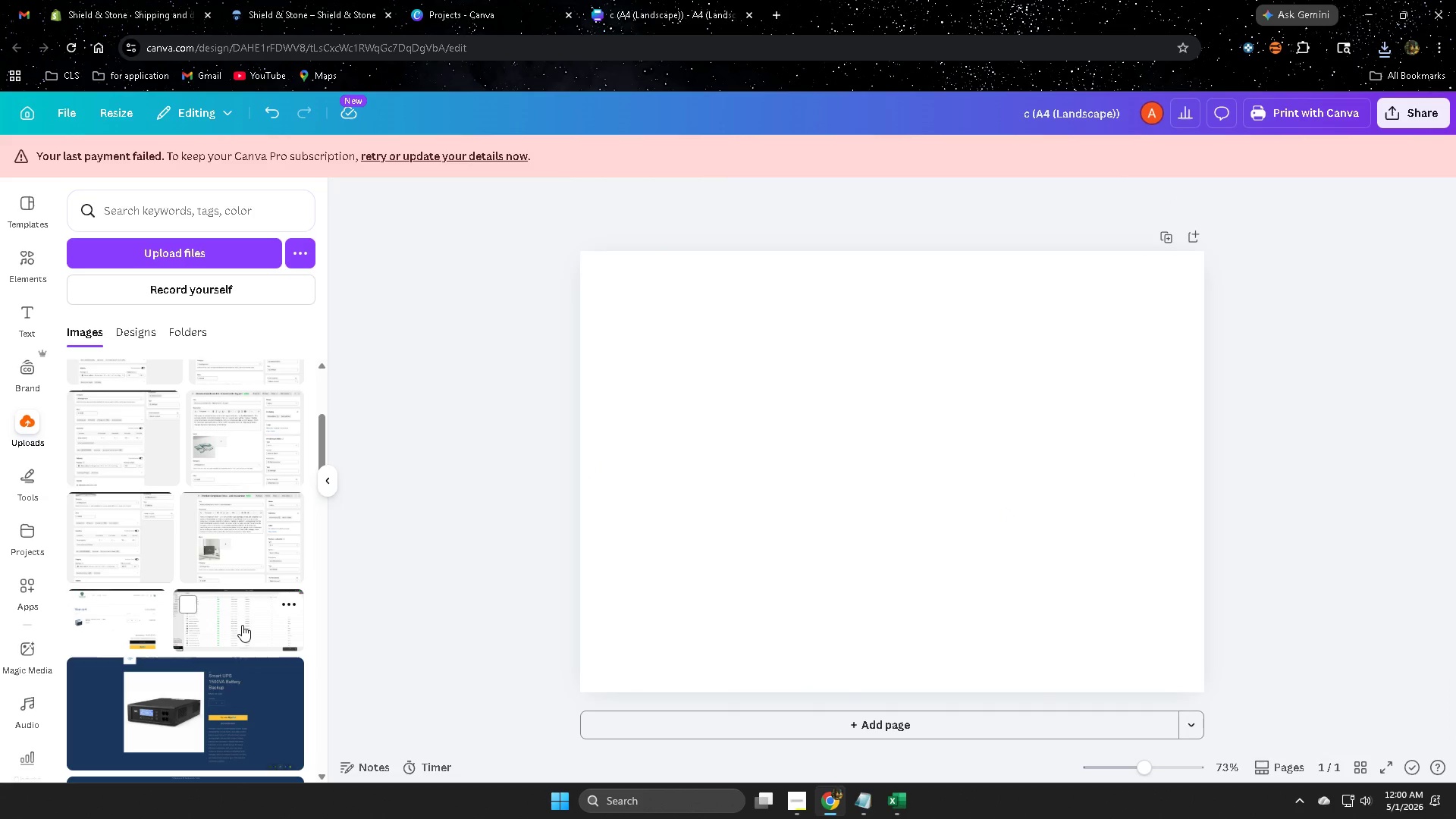 
left_click([139, 610])
 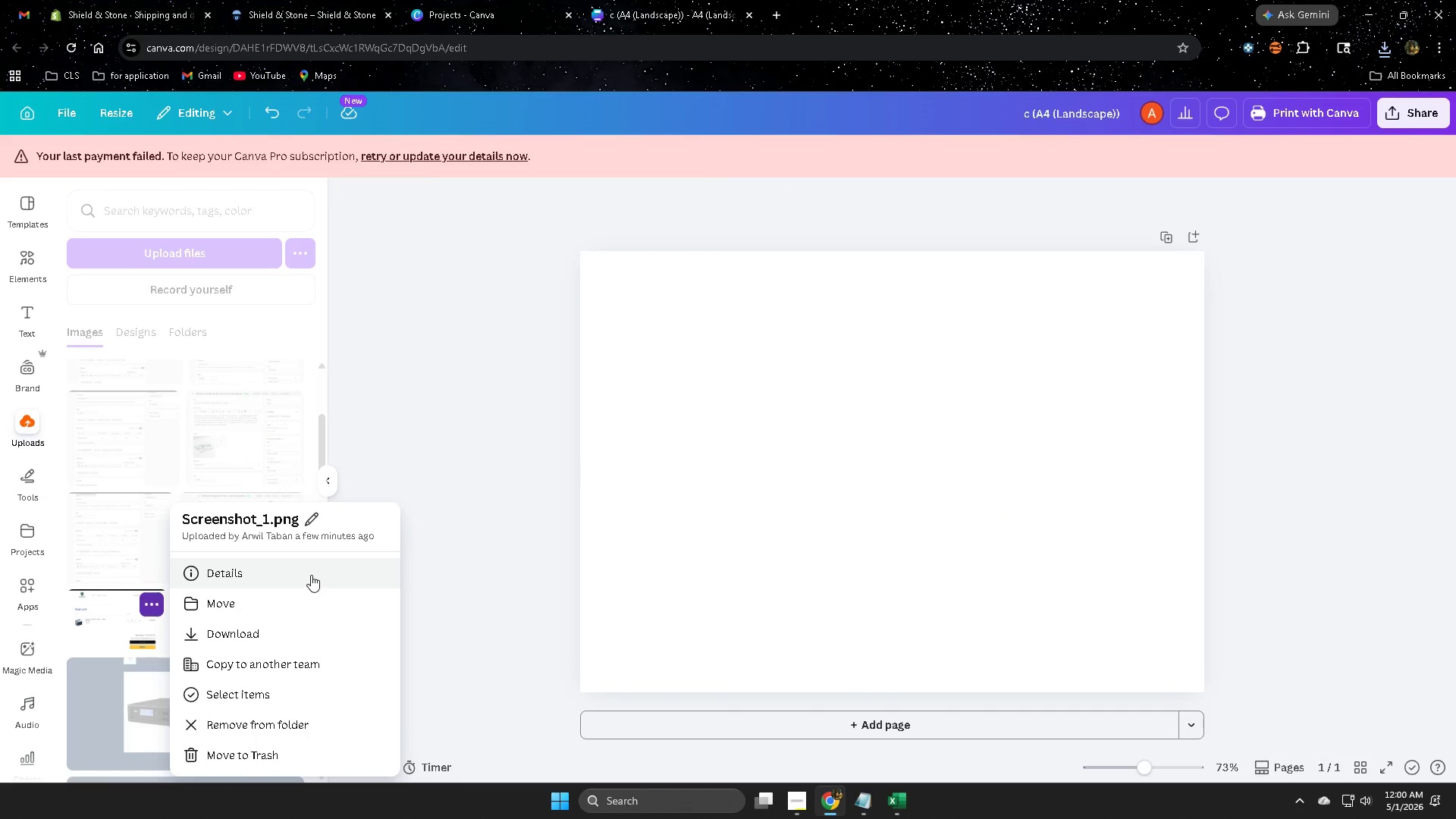 
left_click([500, 501])
 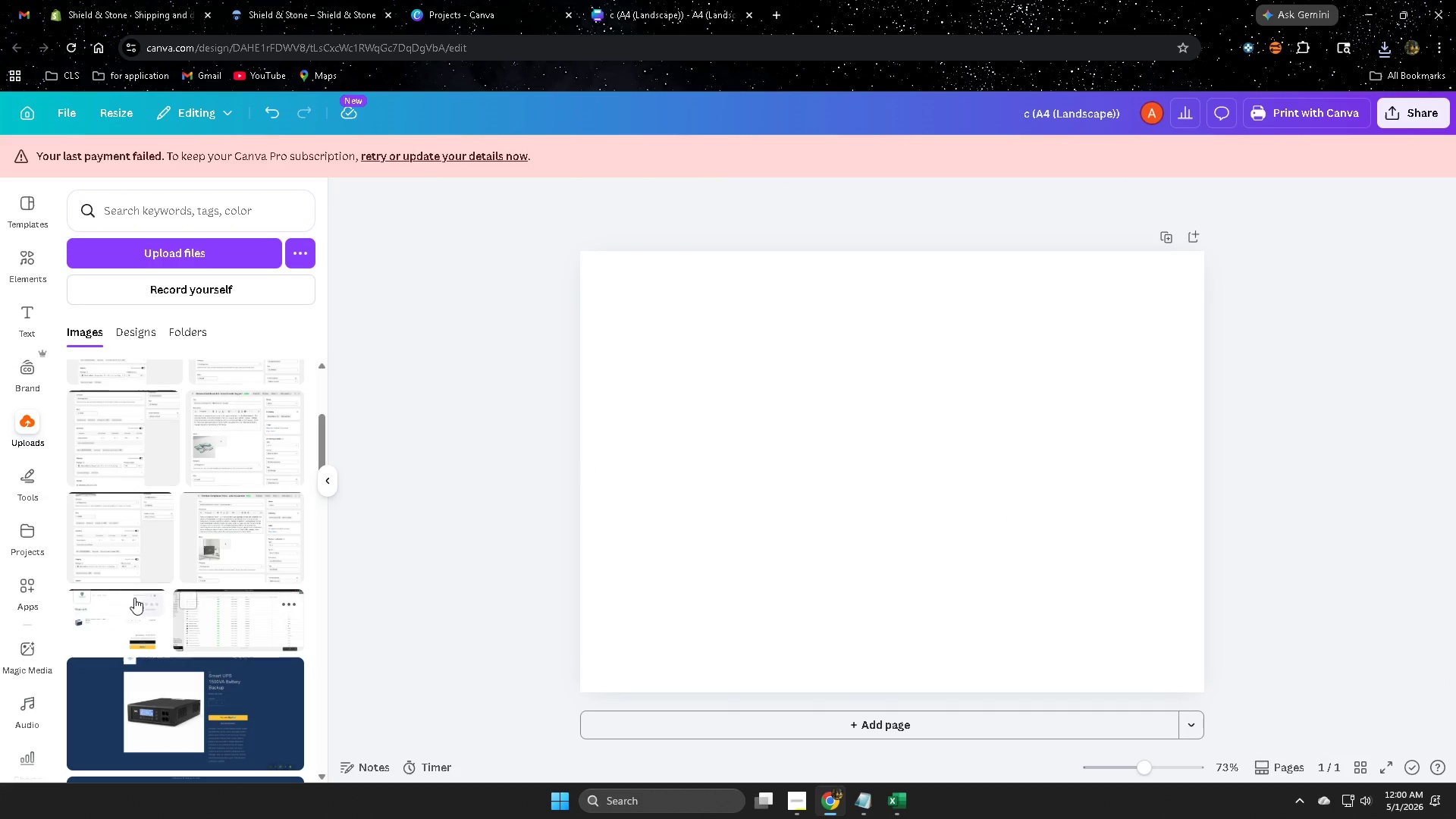 
left_click([104, 616])
 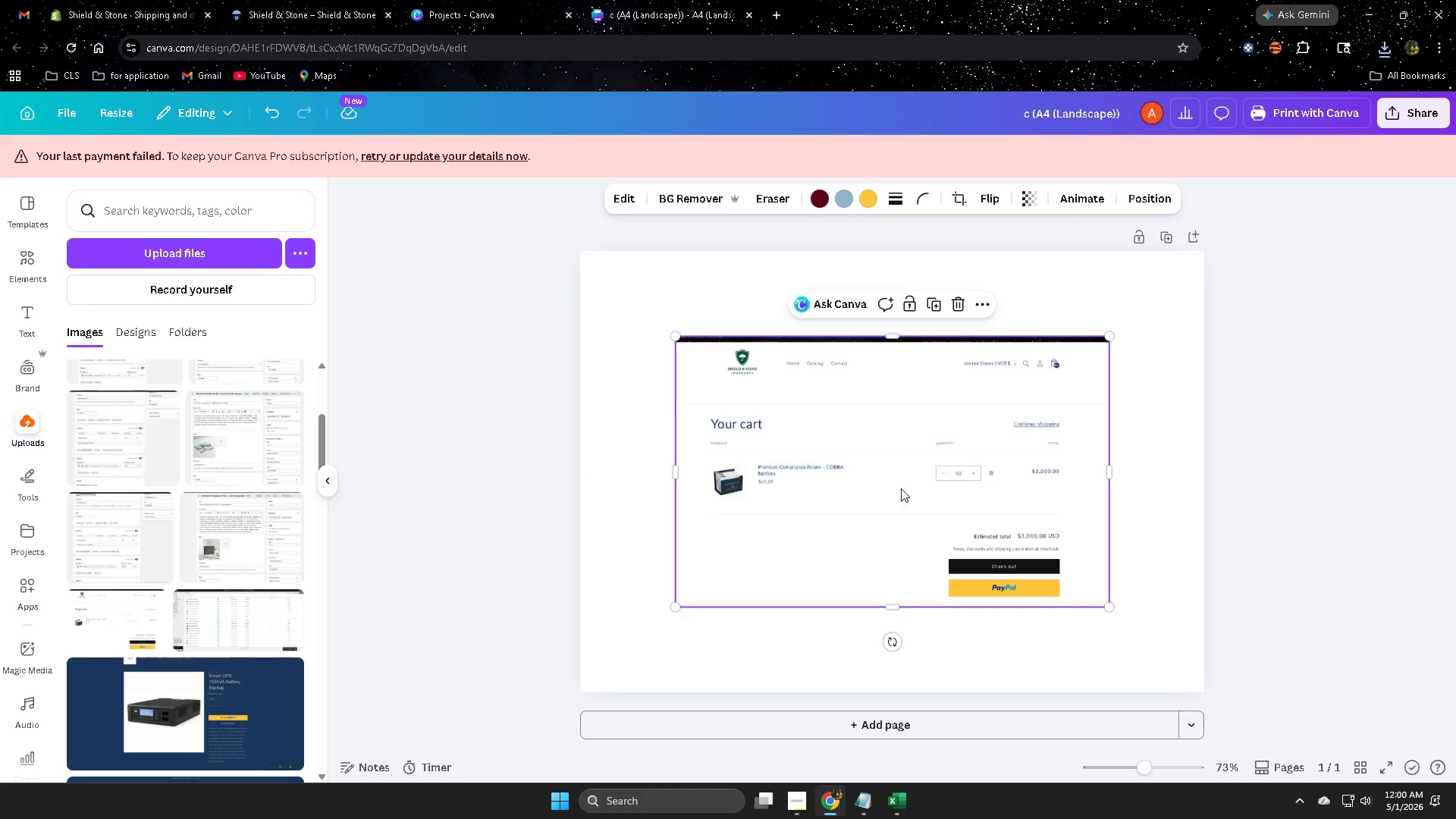 
left_click_drag(start_coordinate=[901, 488], to_coordinate=[812, 414])
 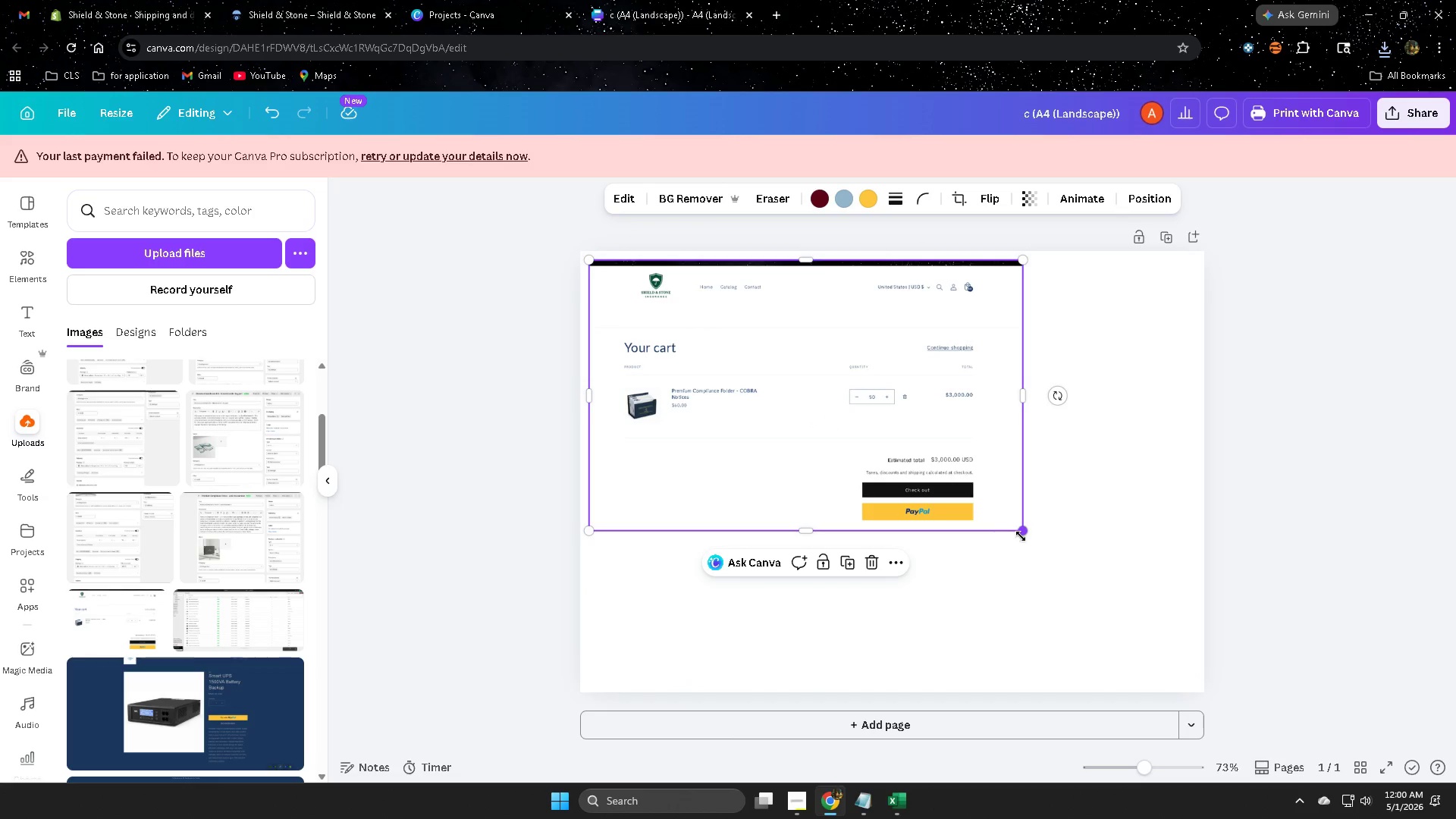 
left_click_drag(start_coordinate=[1029, 532], to_coordinate=[1108, 644])
 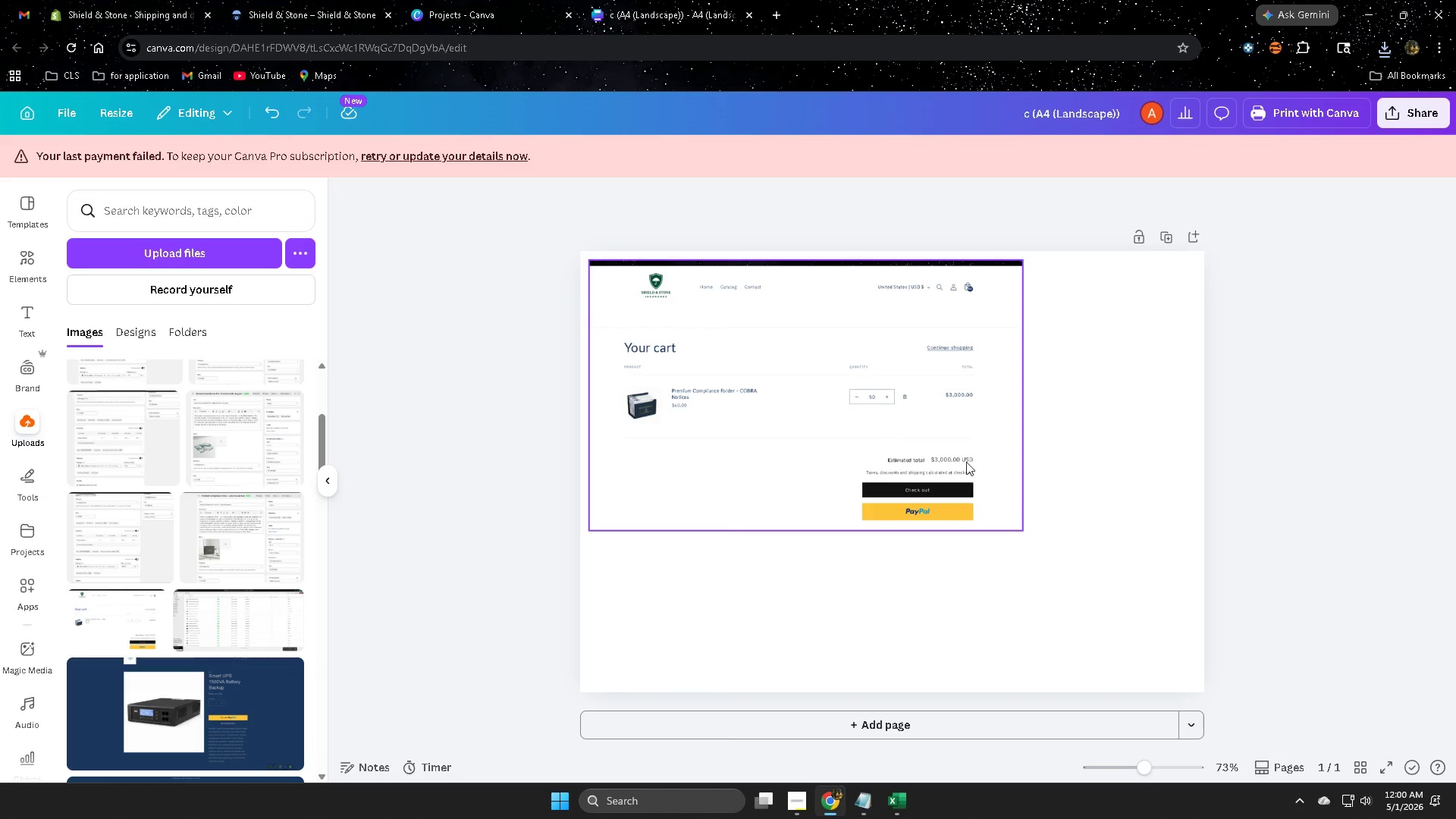 
left_click([798, 447])
 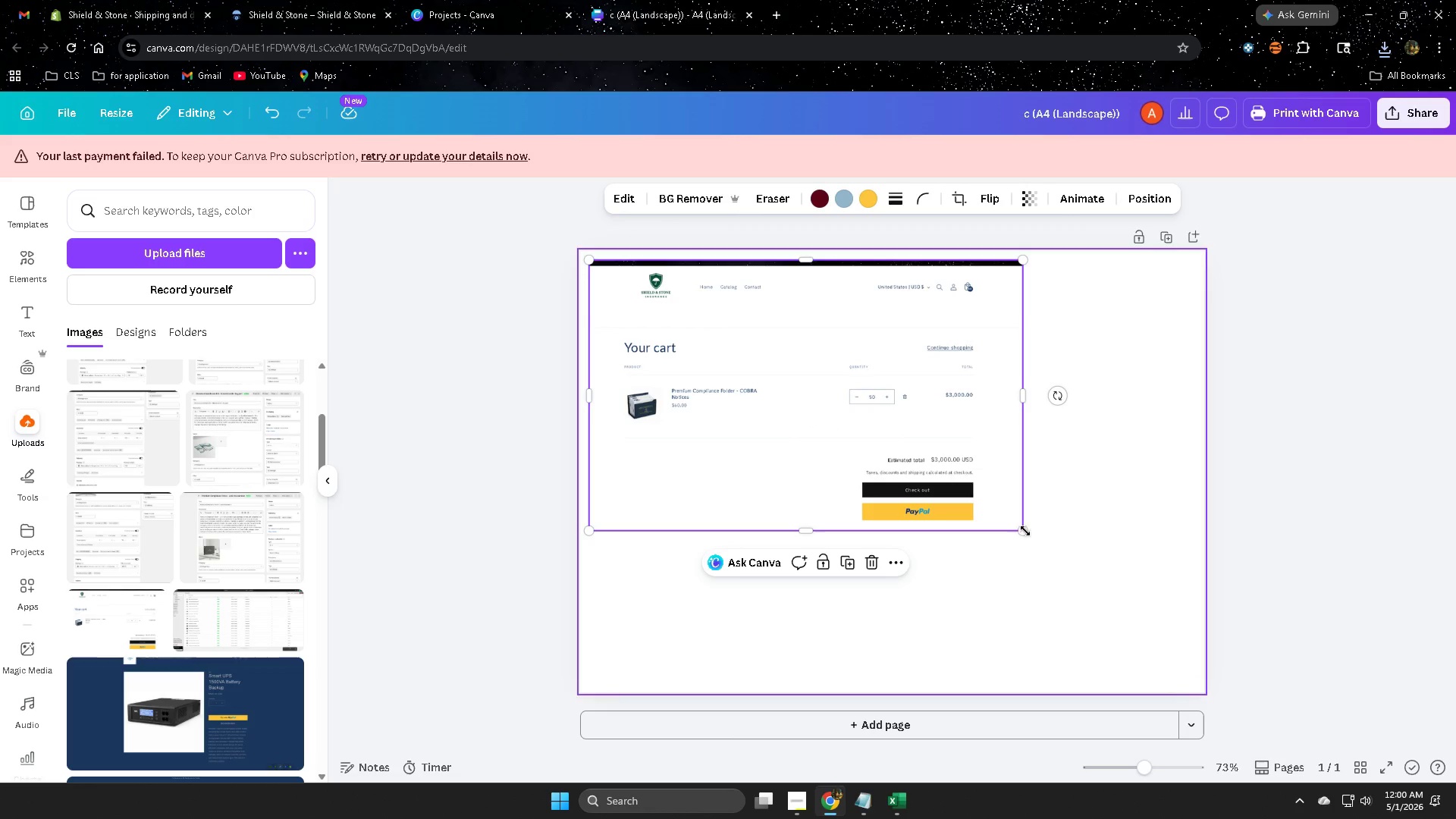 
left_click_drag(start_coordinate=[1024, 531], to_coordinate=[1187, 726])
 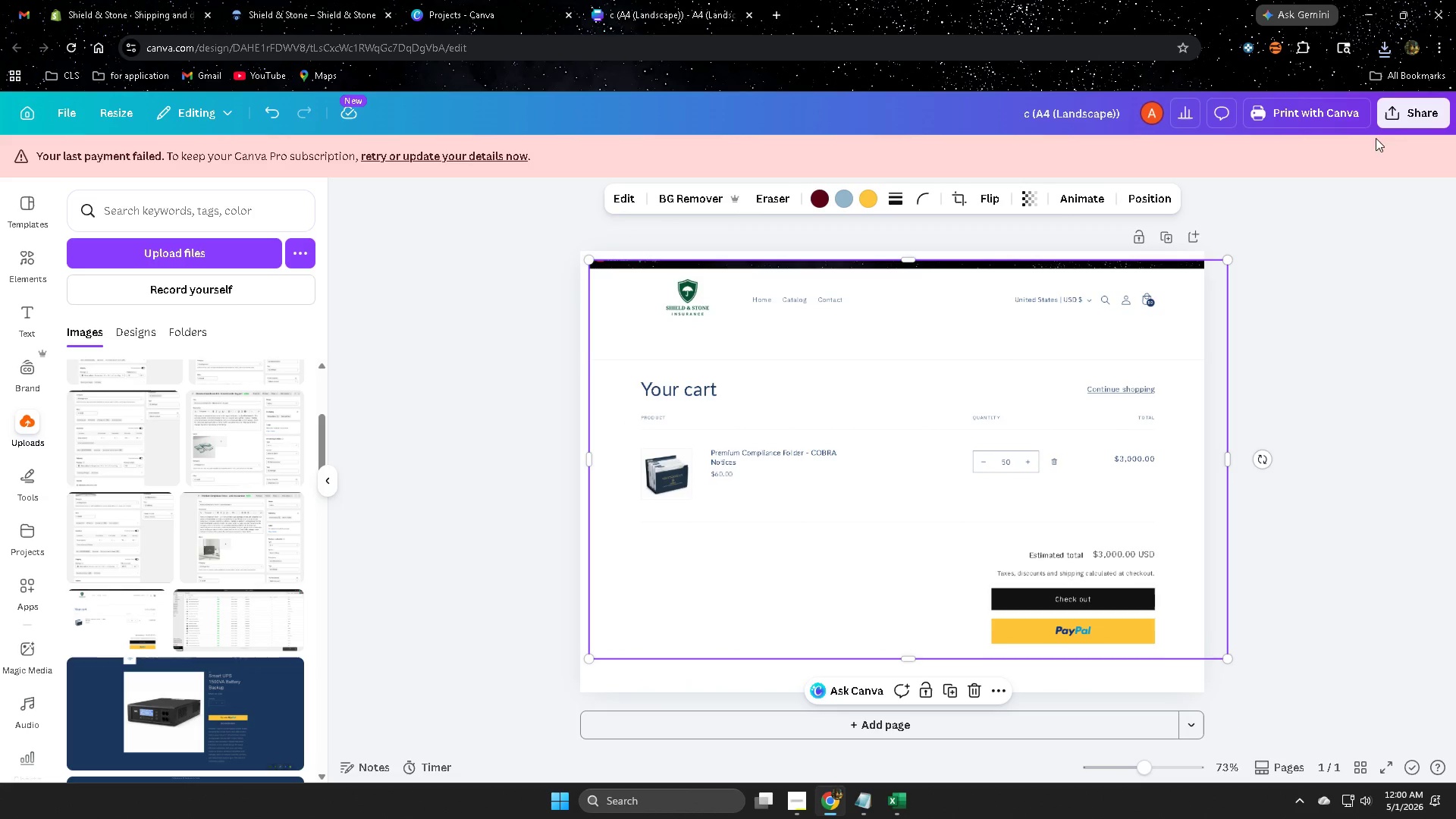 
left_click([1421, 121])
 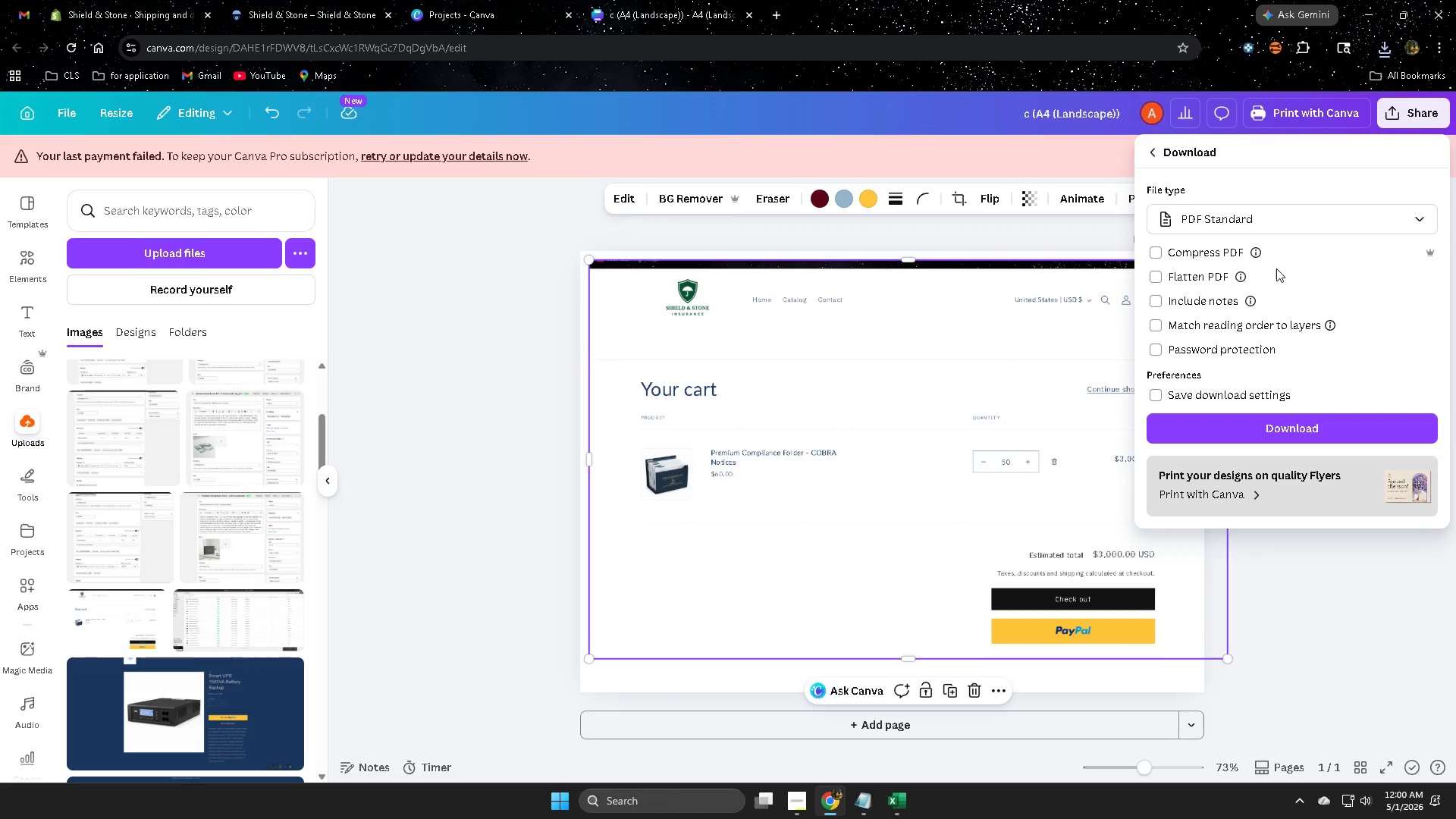 
left_click([1282, 428])
 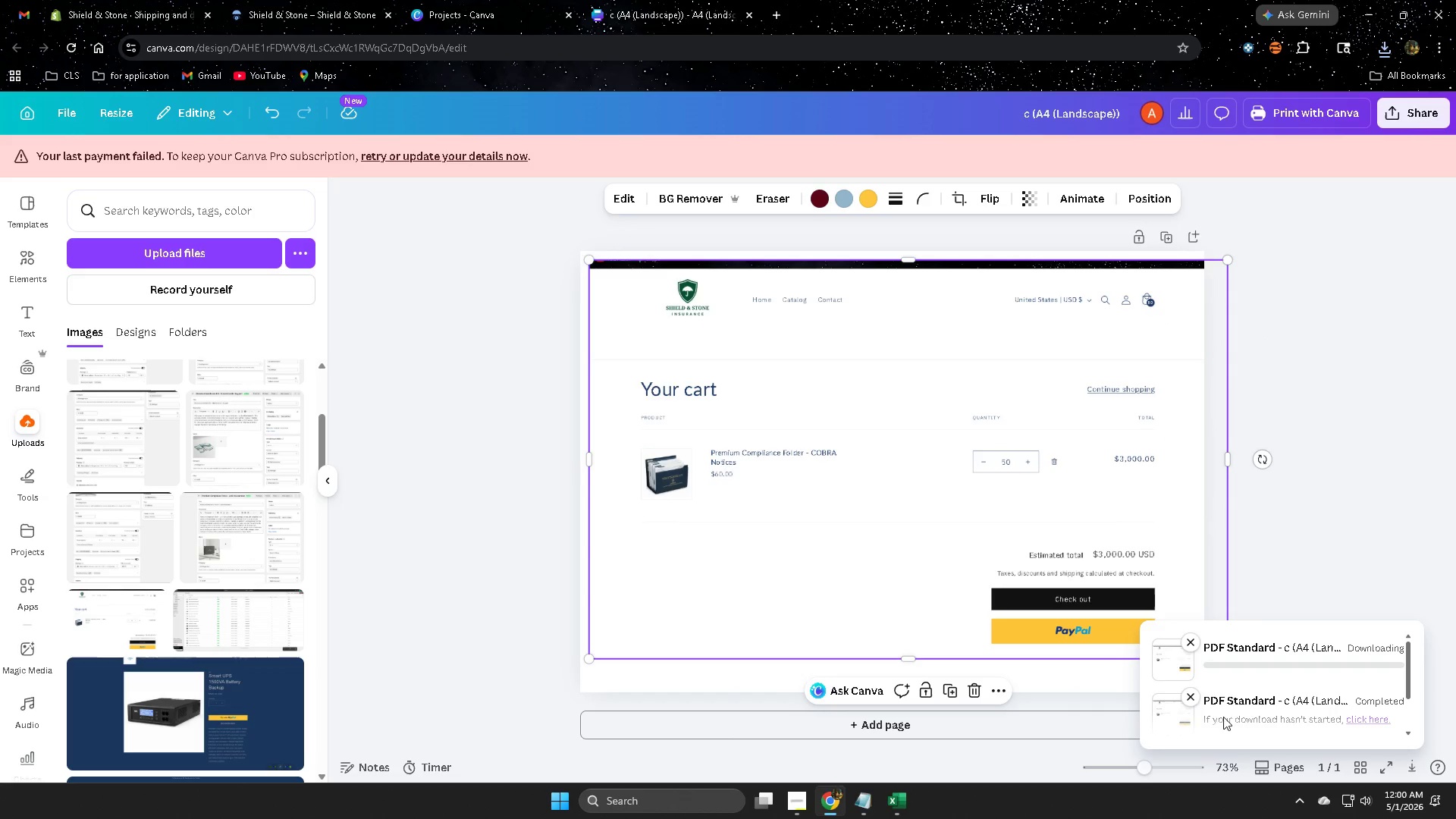 
scroll: coordinate [1291, 678], scroll_direction: down, amount: 3.0
 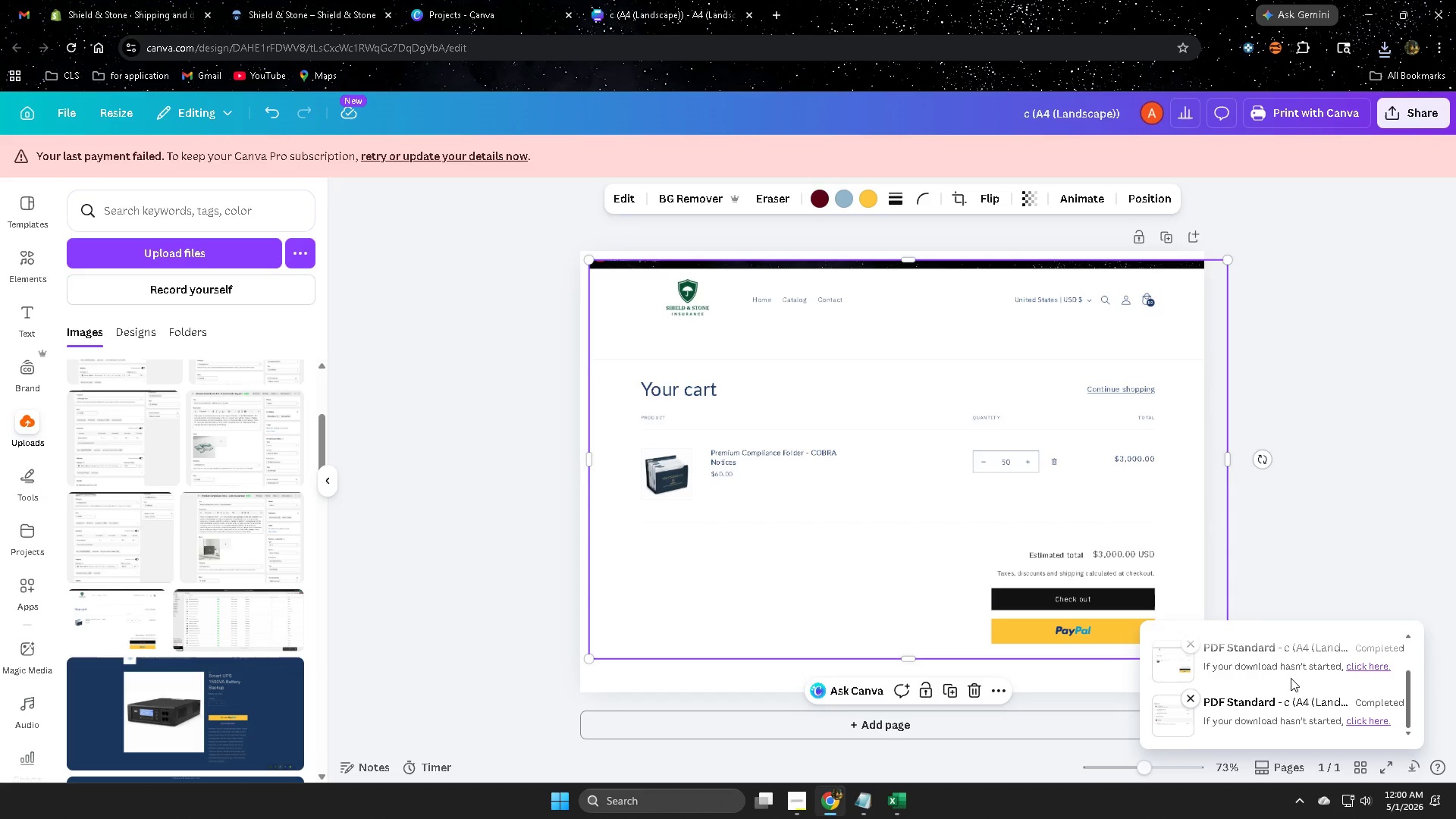 
scroll: coordinate [1291, 673], scroll_direction: up, amount: 7.0
 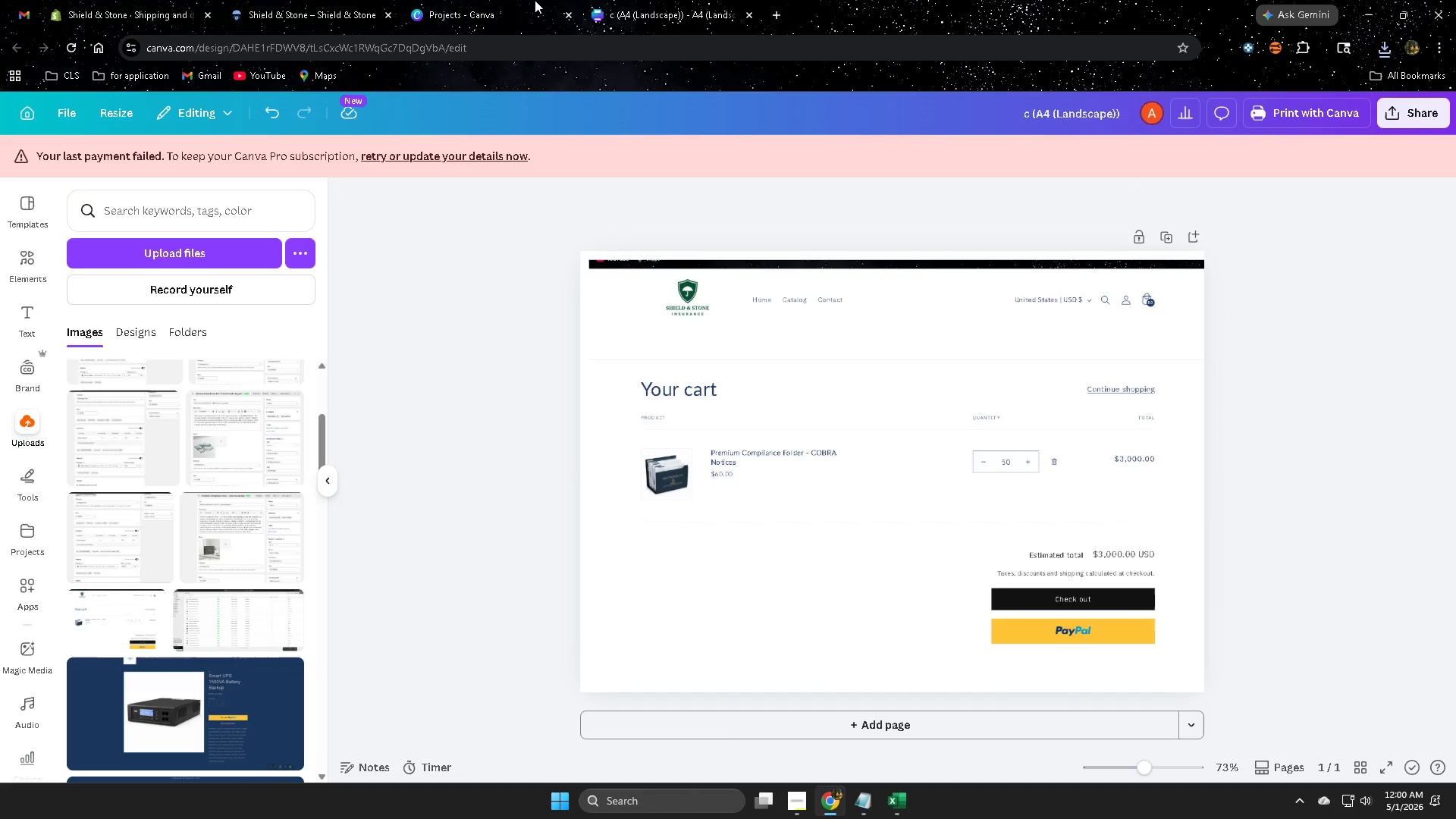 
key(Control+ControlLeft)
 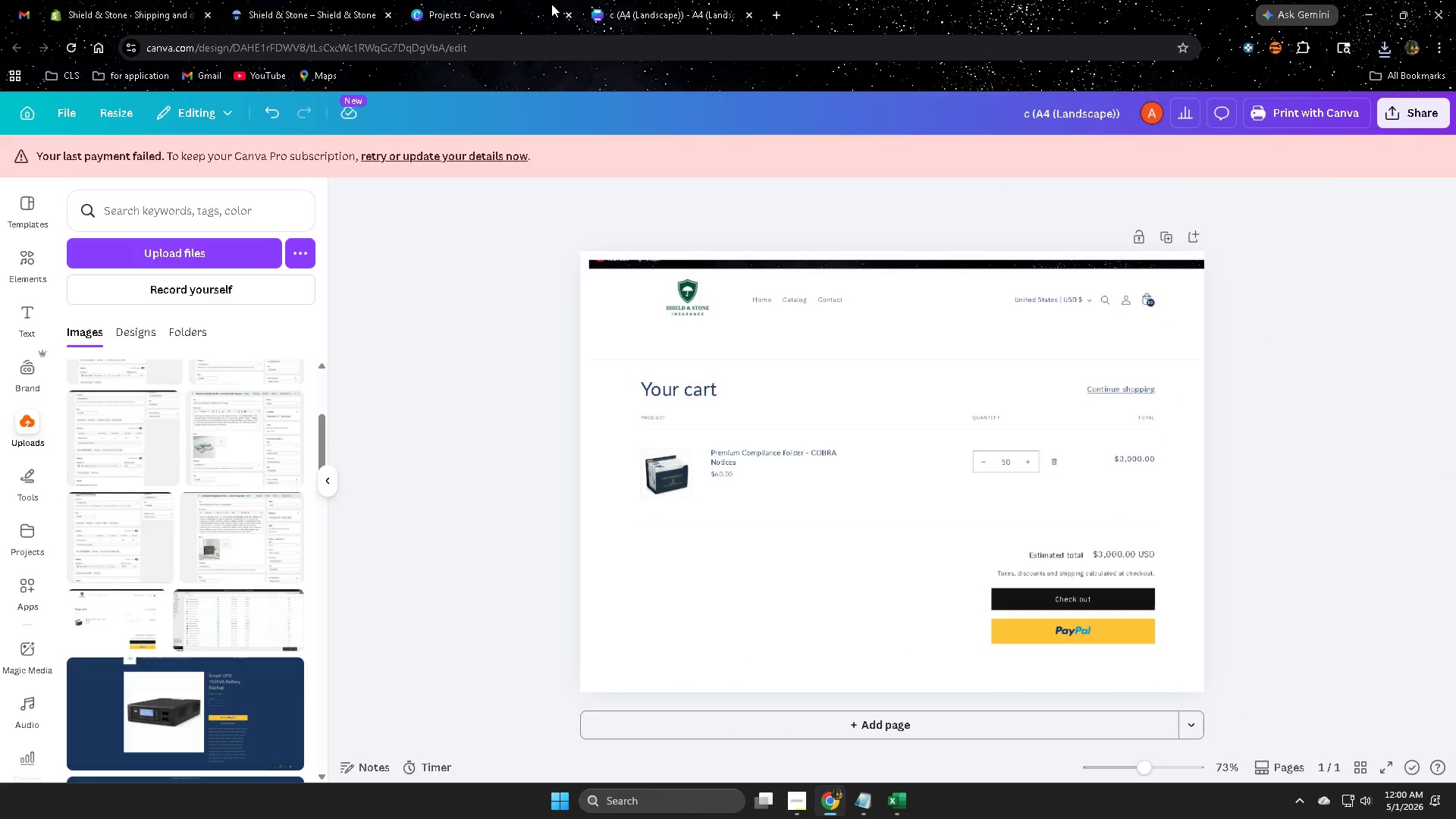 
key(Control+W)
 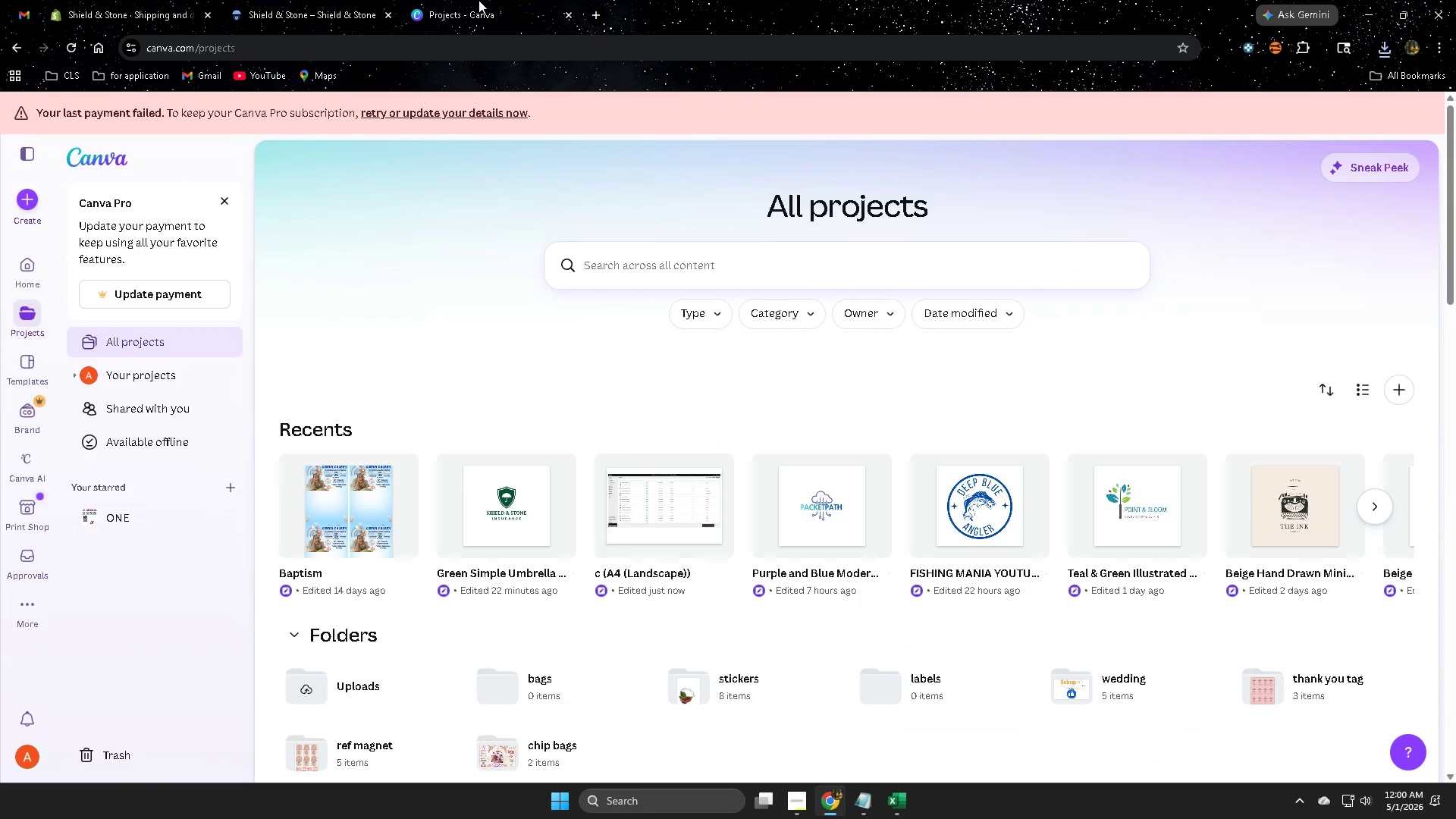 
left_click([479, 0])
 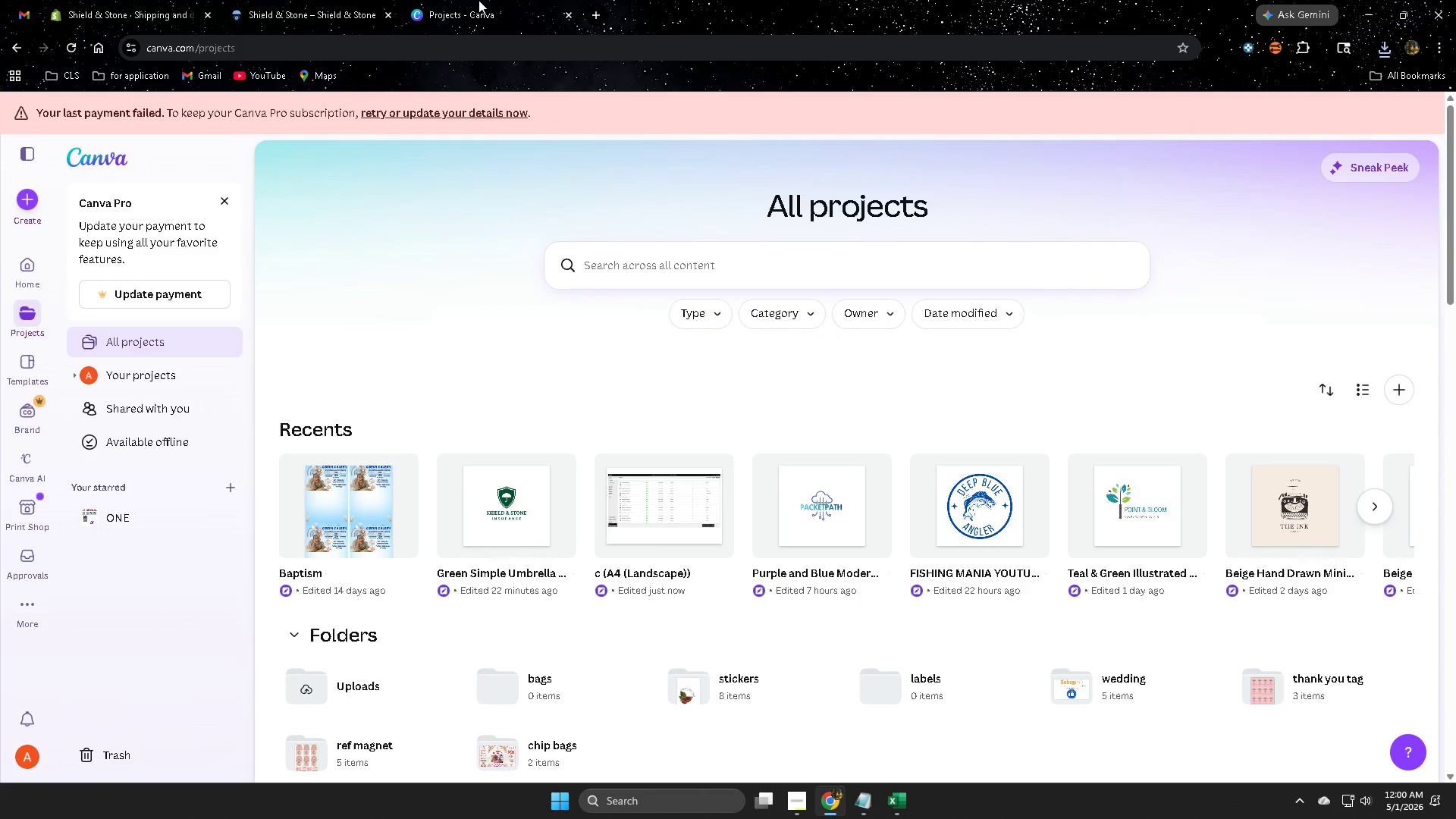 
key(Control+ControlLeft)
 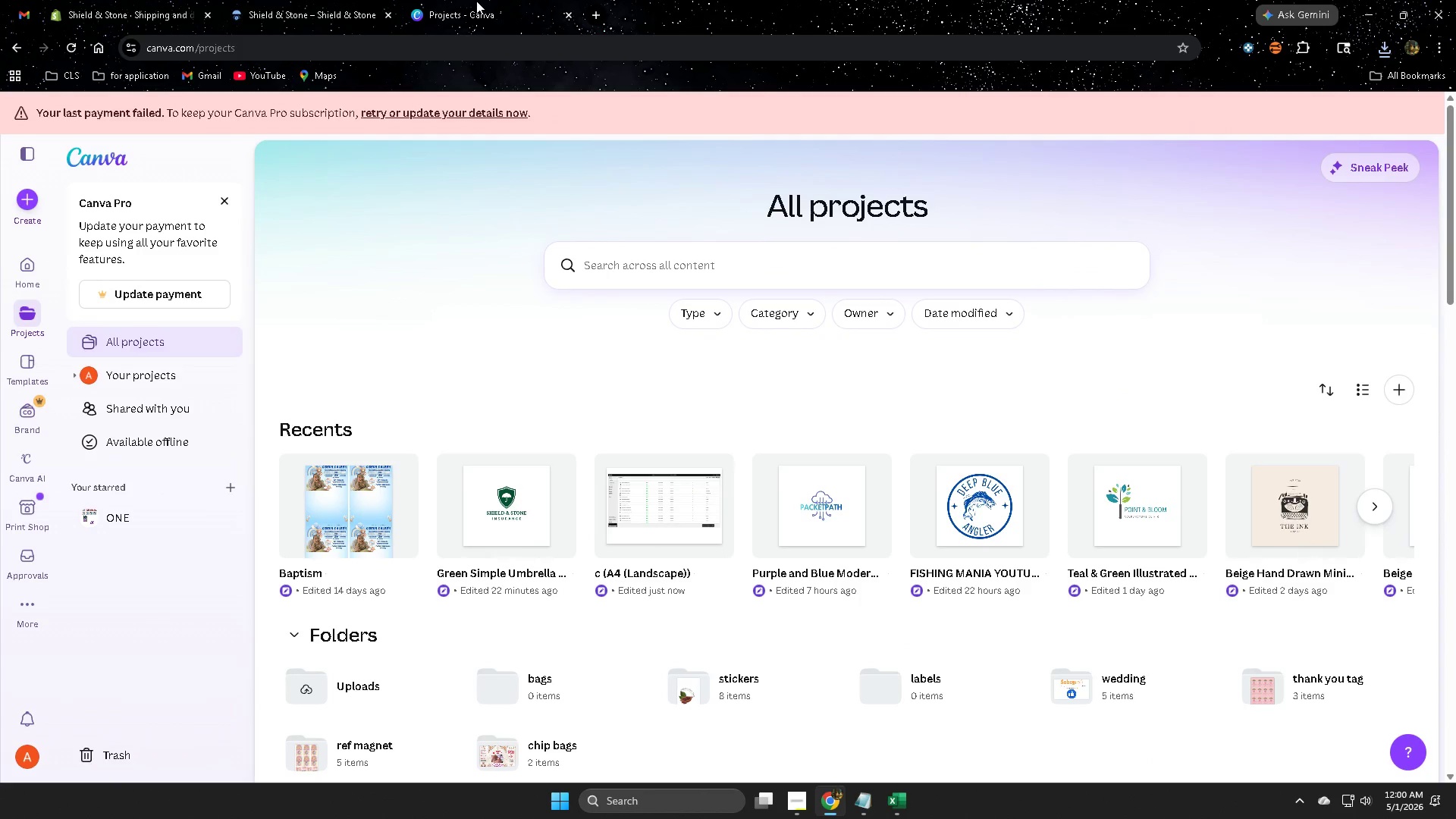 
key(Control+W)
 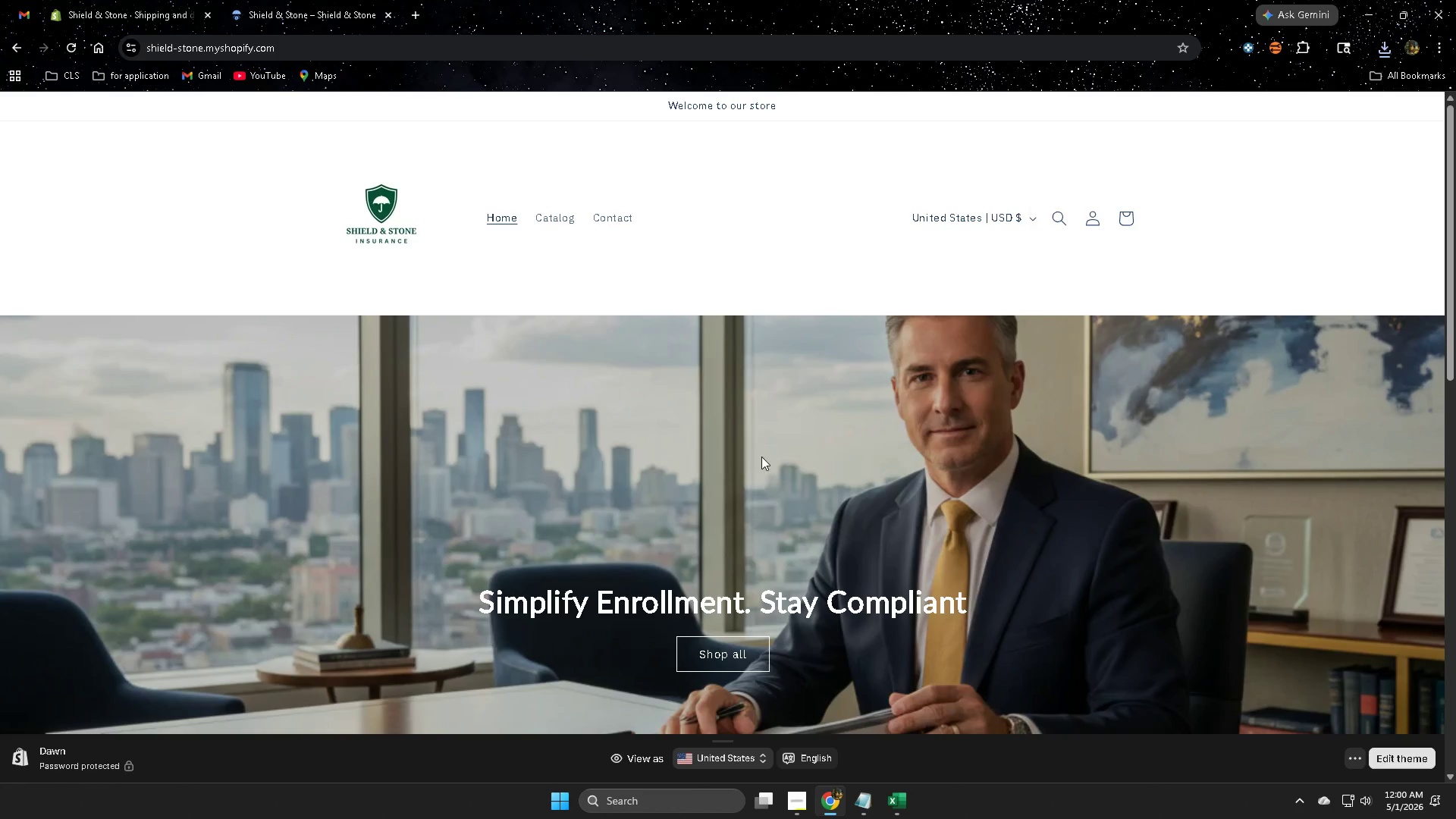 
scroll: coordinate [770, 509], scroll_direction: none, amount: 0.0
 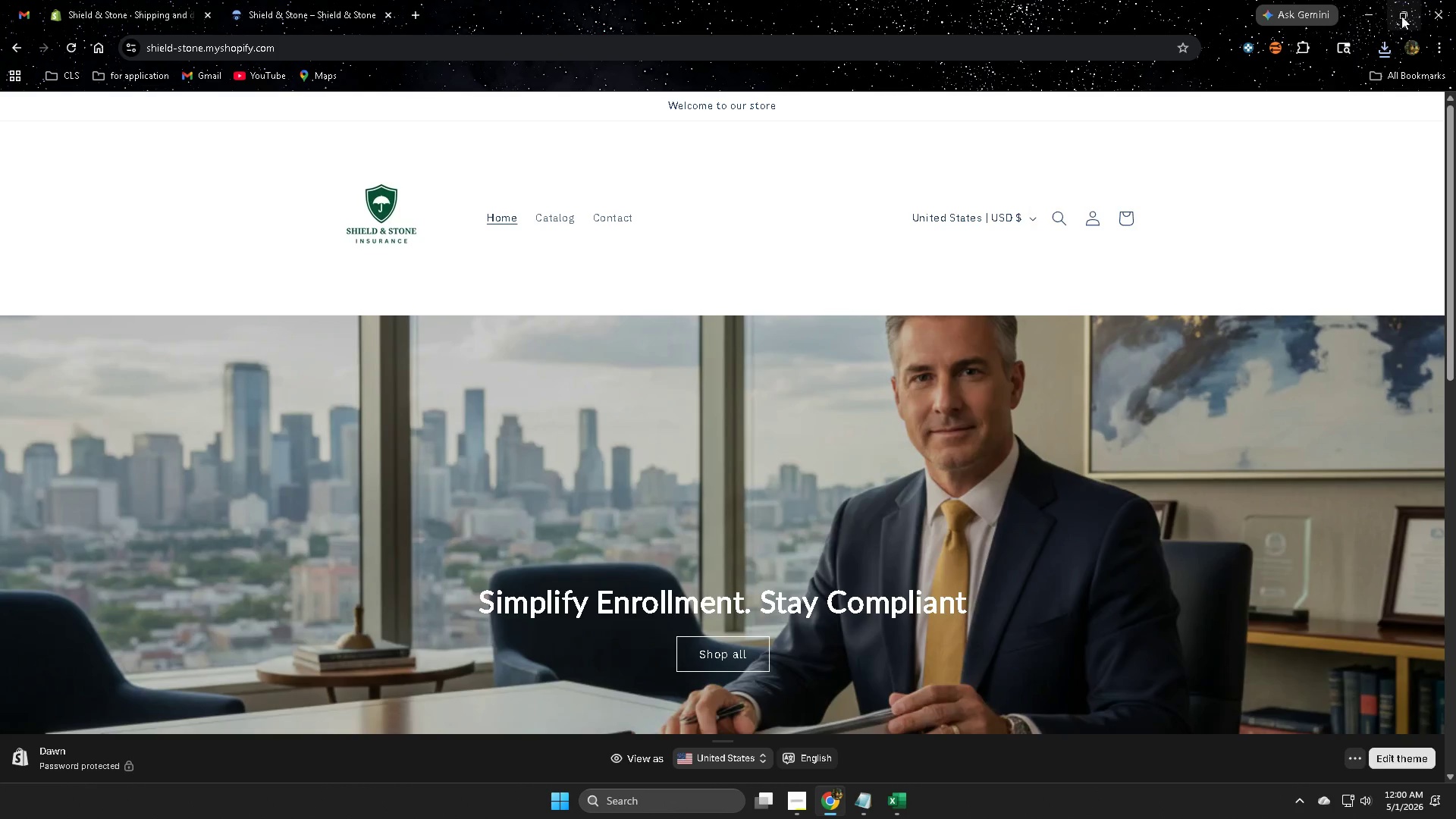 
left_click([1404, 16])
 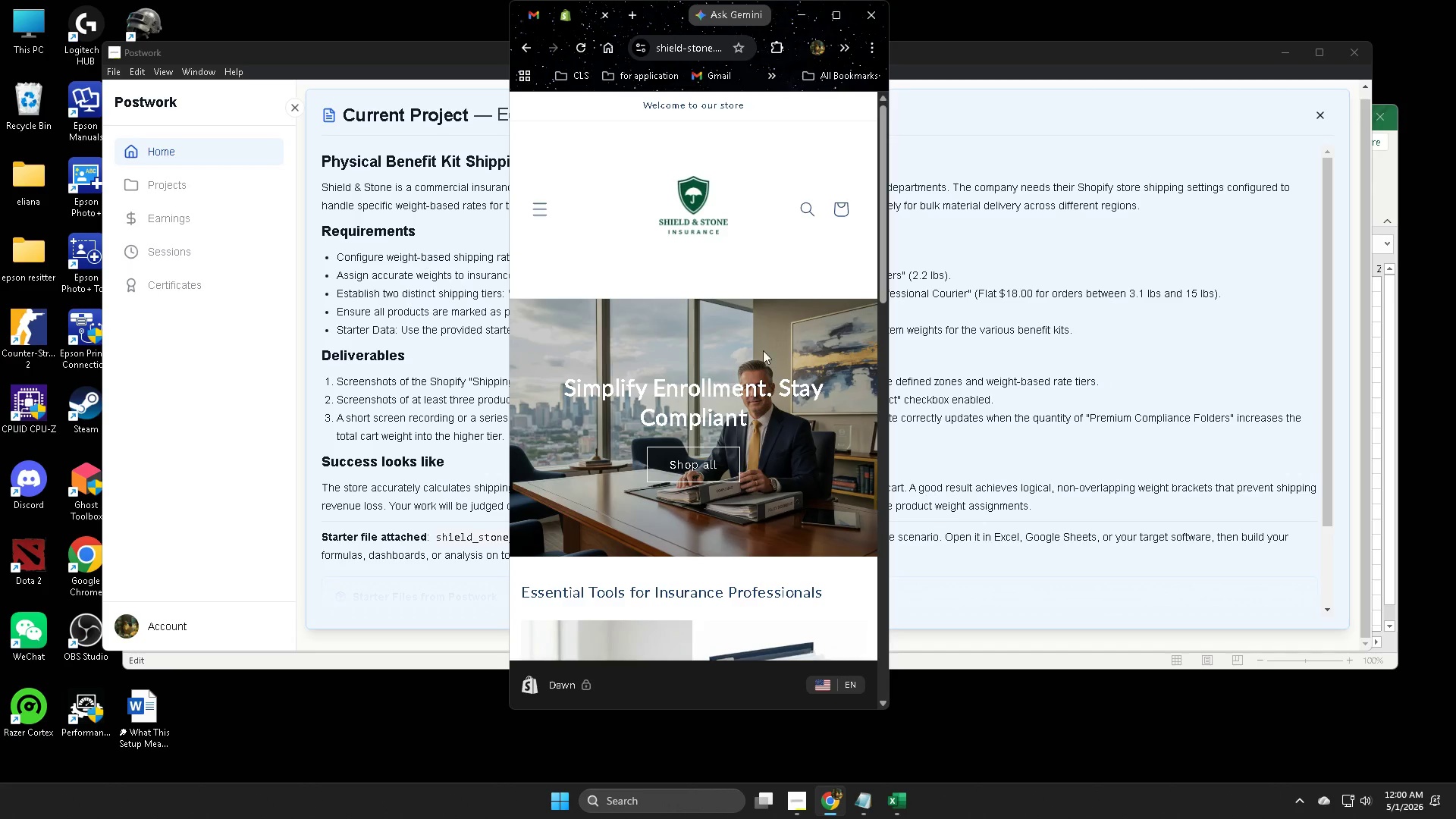 
scroll: coordinate [717, 348], scroll_direction: up, amount: 1.0
 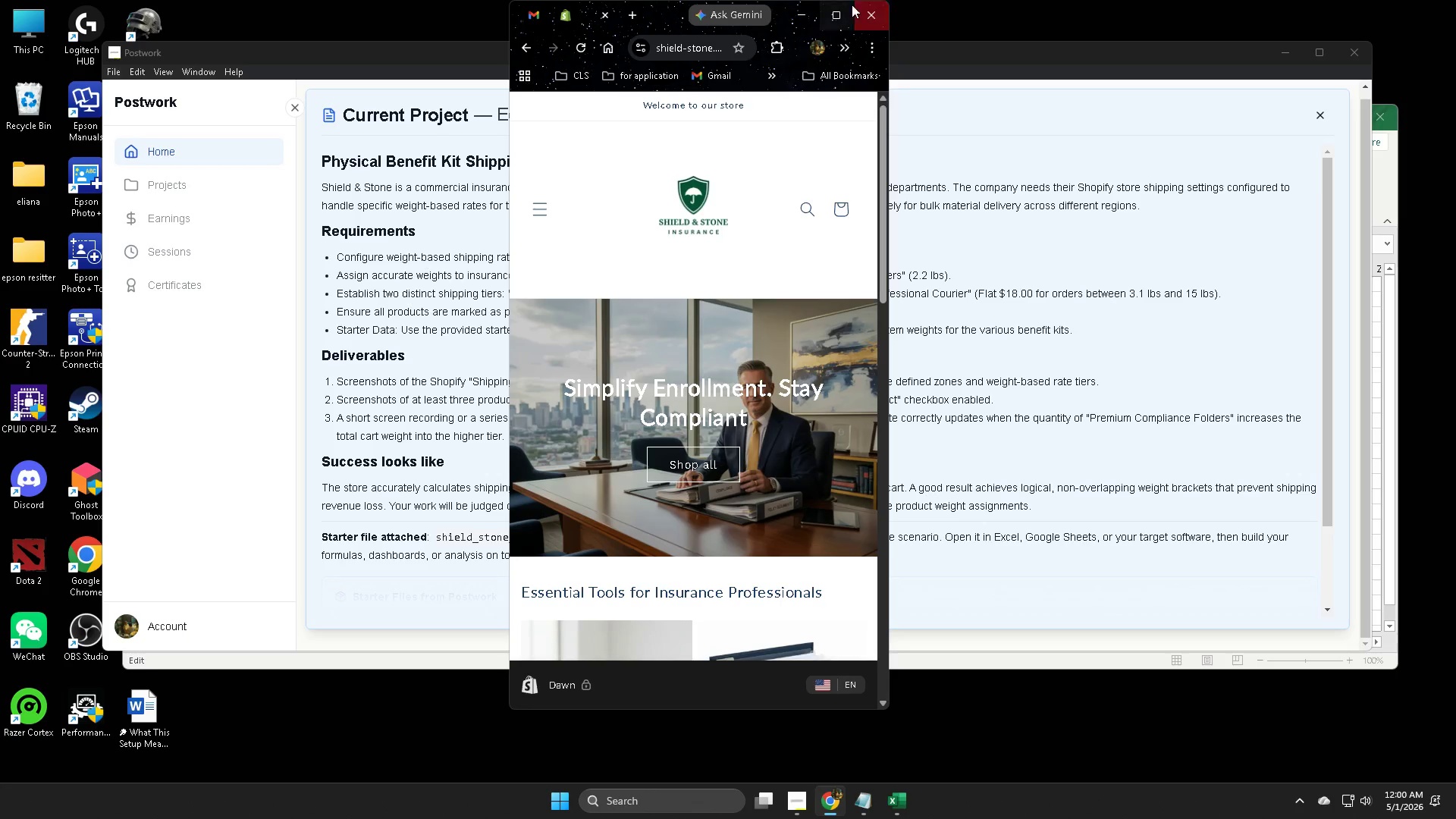 
left_click([841, 13])
 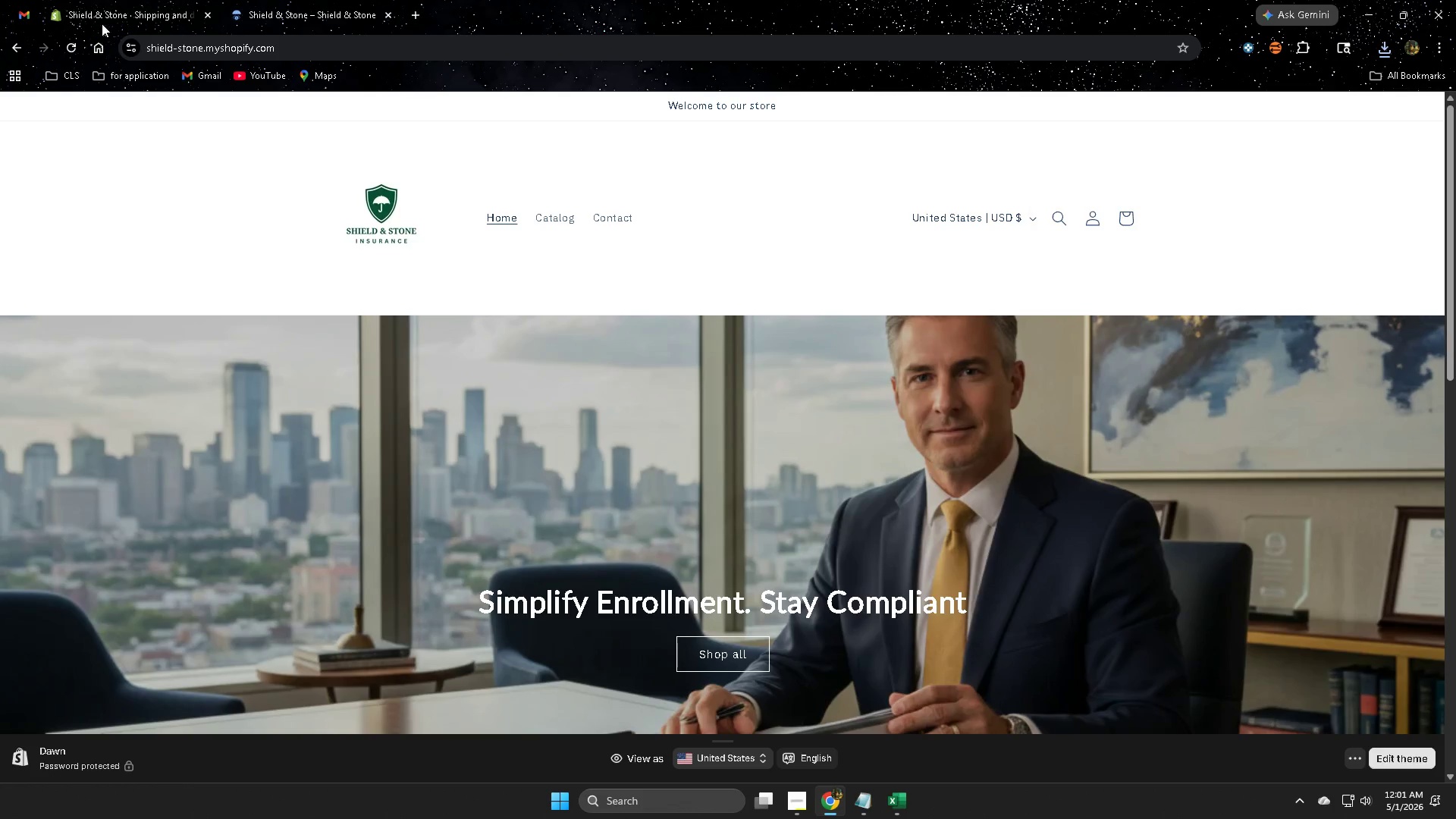 
left_click([97, 16])
 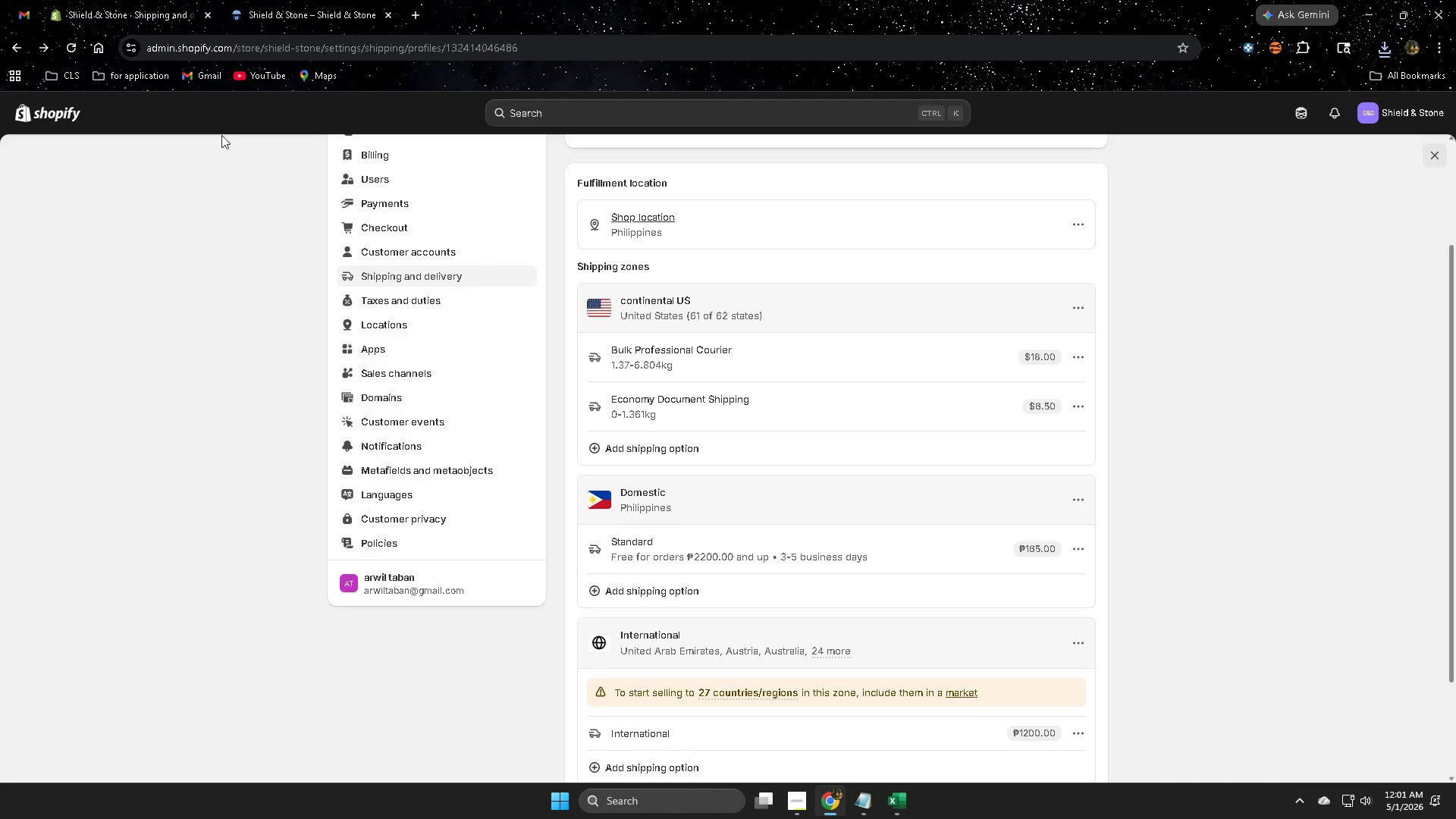 
scroll: coordinate [326, 402], scroll_direction: up, amount: 4.0